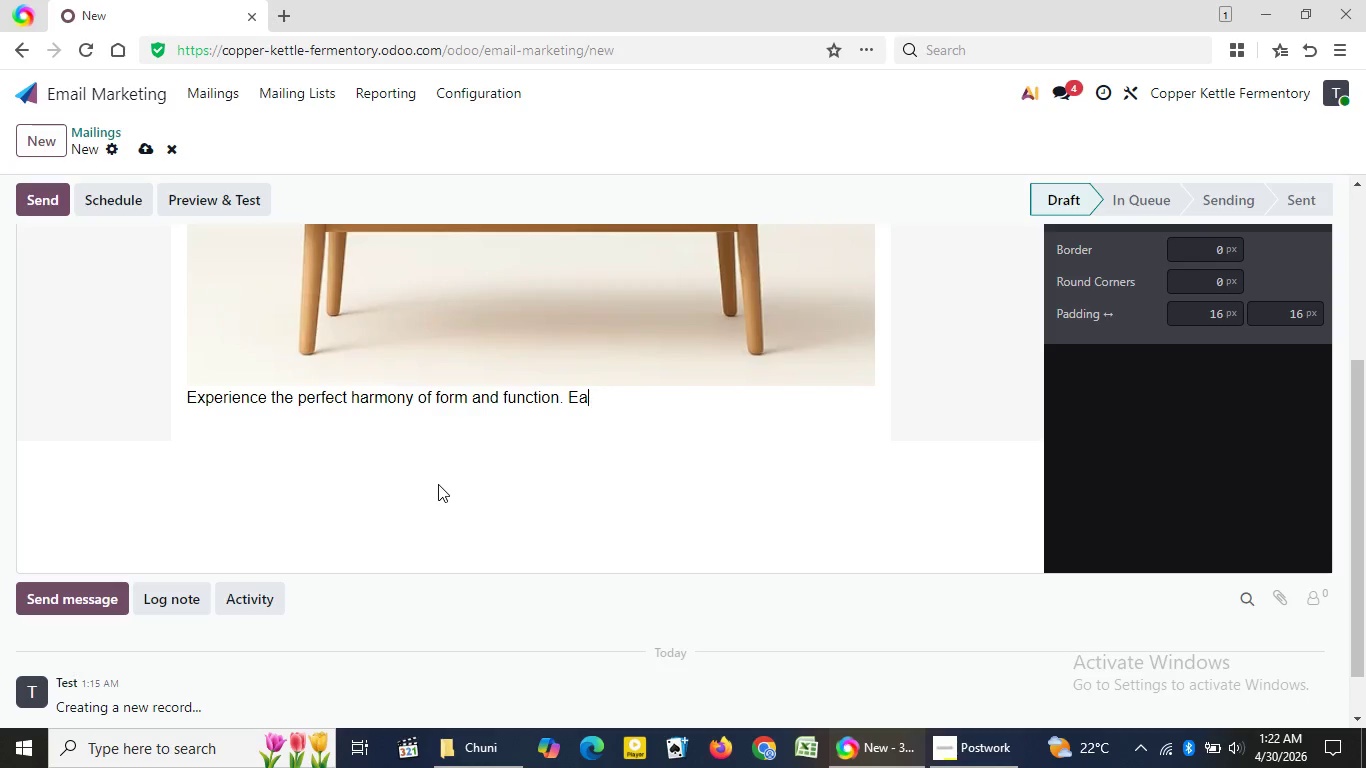 
key(Backspace)
 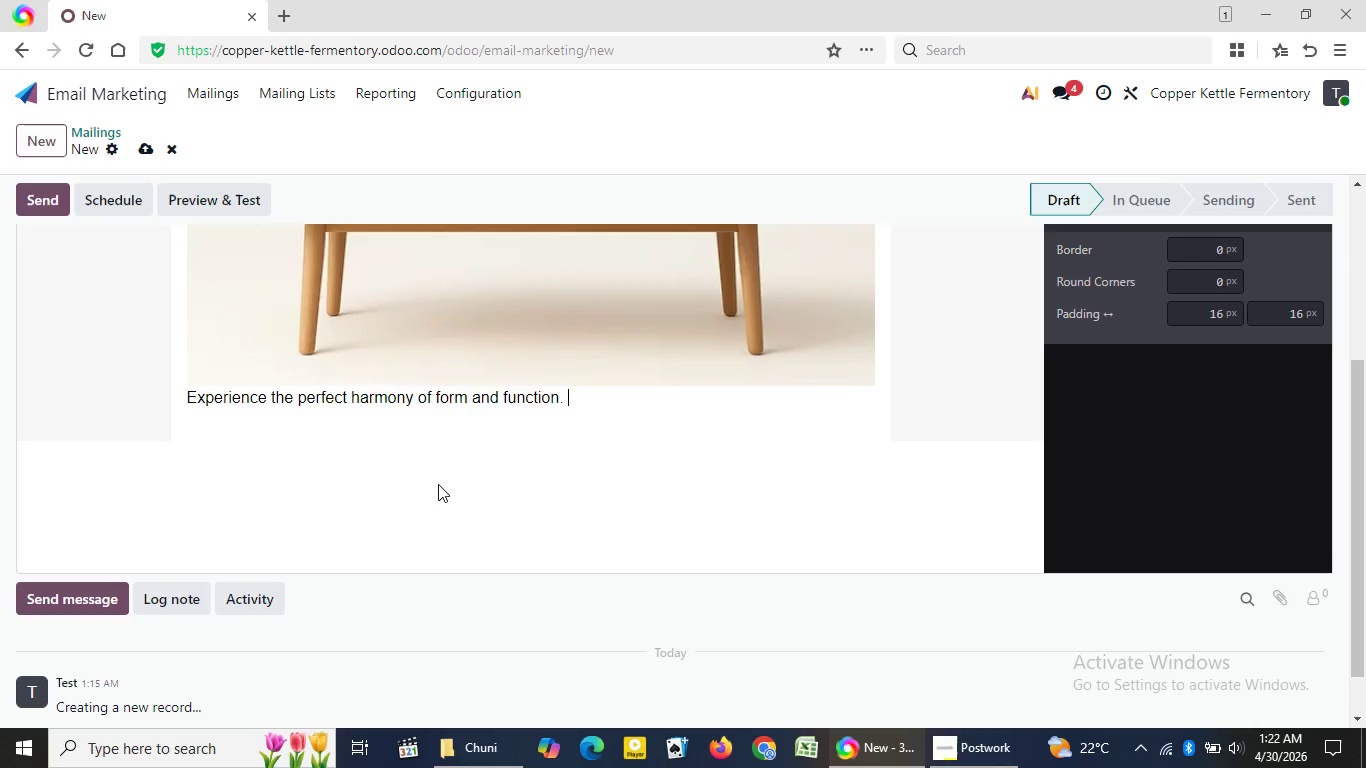 
key(Backspace)
 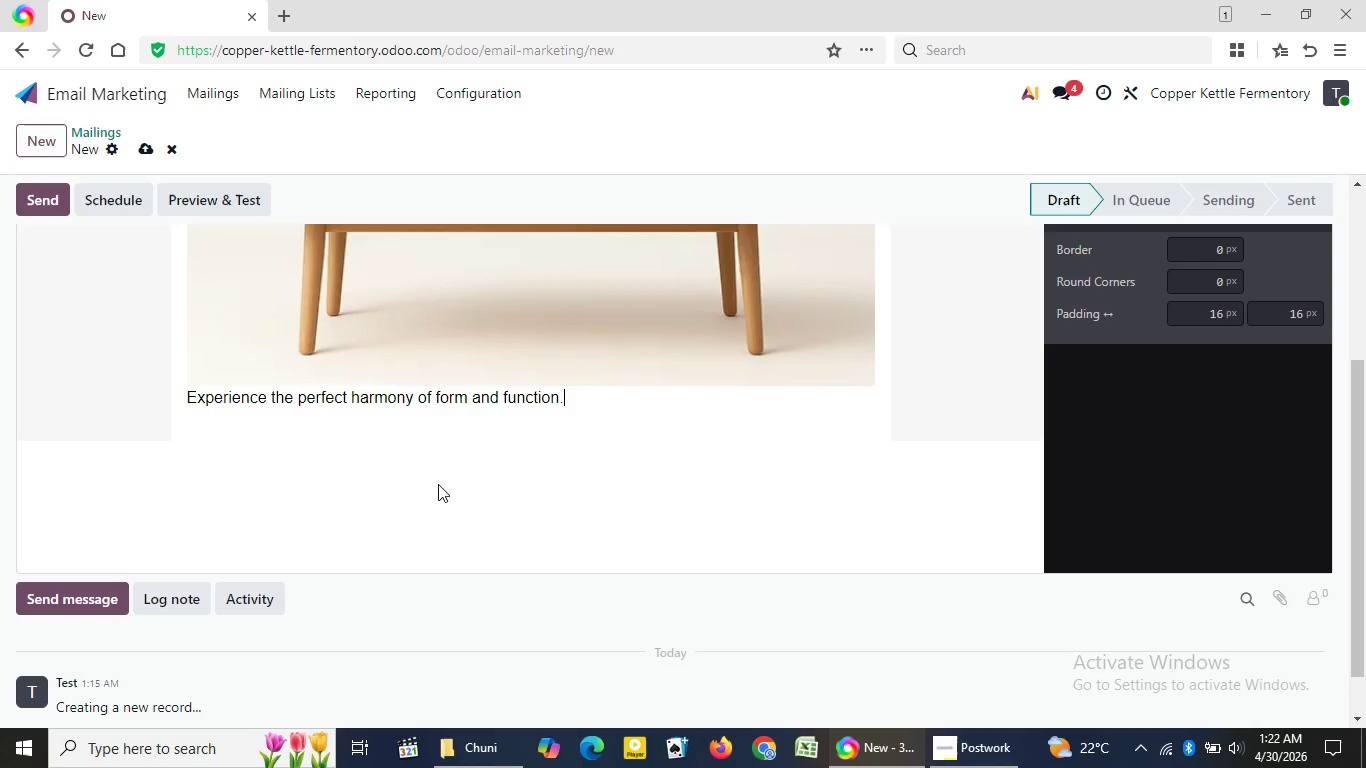 
key(Backspace)
 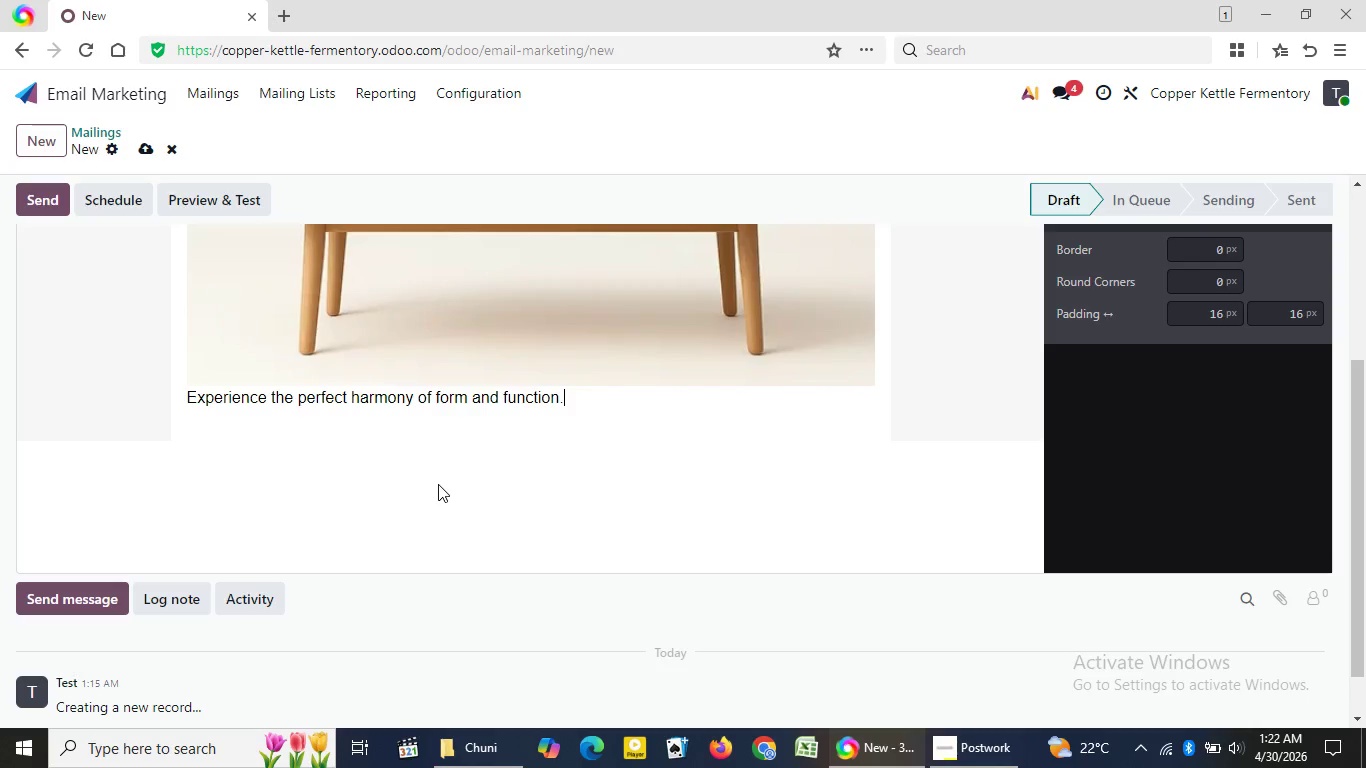 
key(Backspace)
 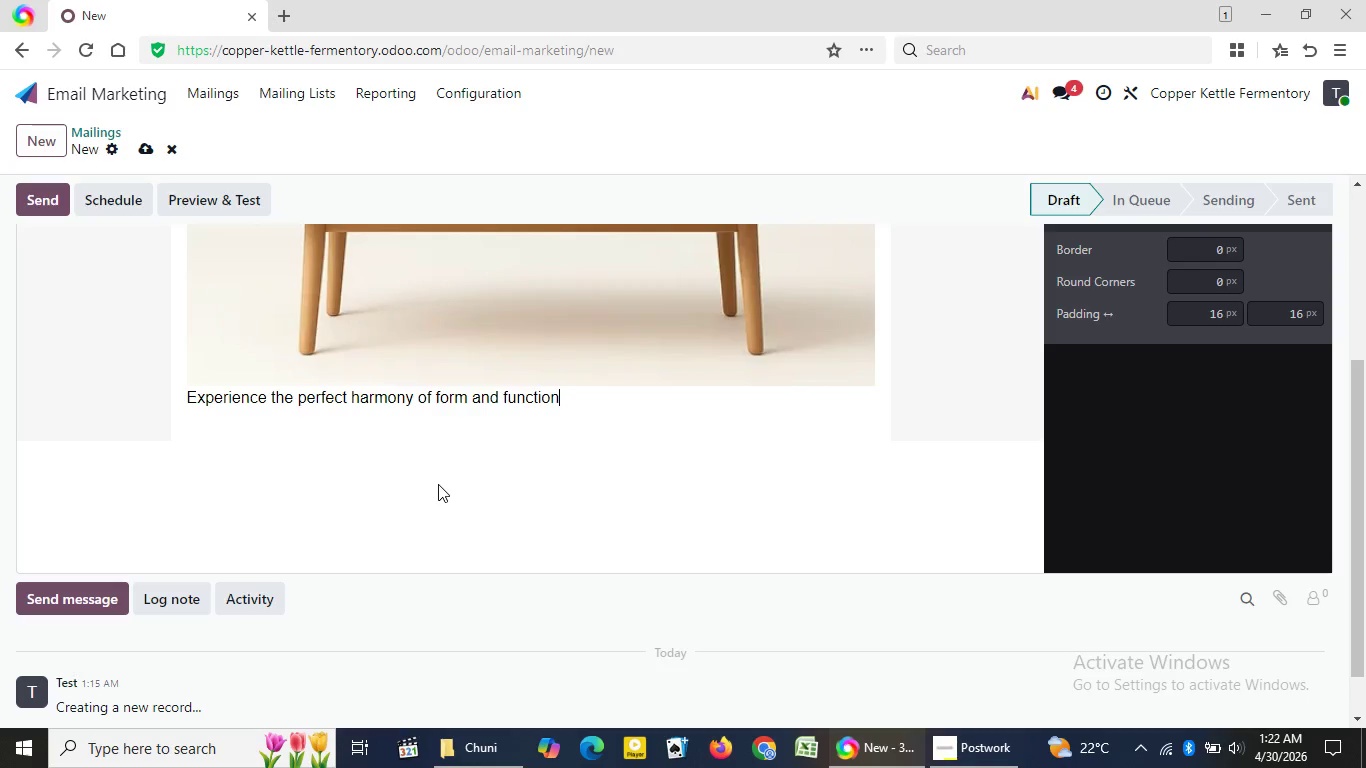 
key(Backspace)
 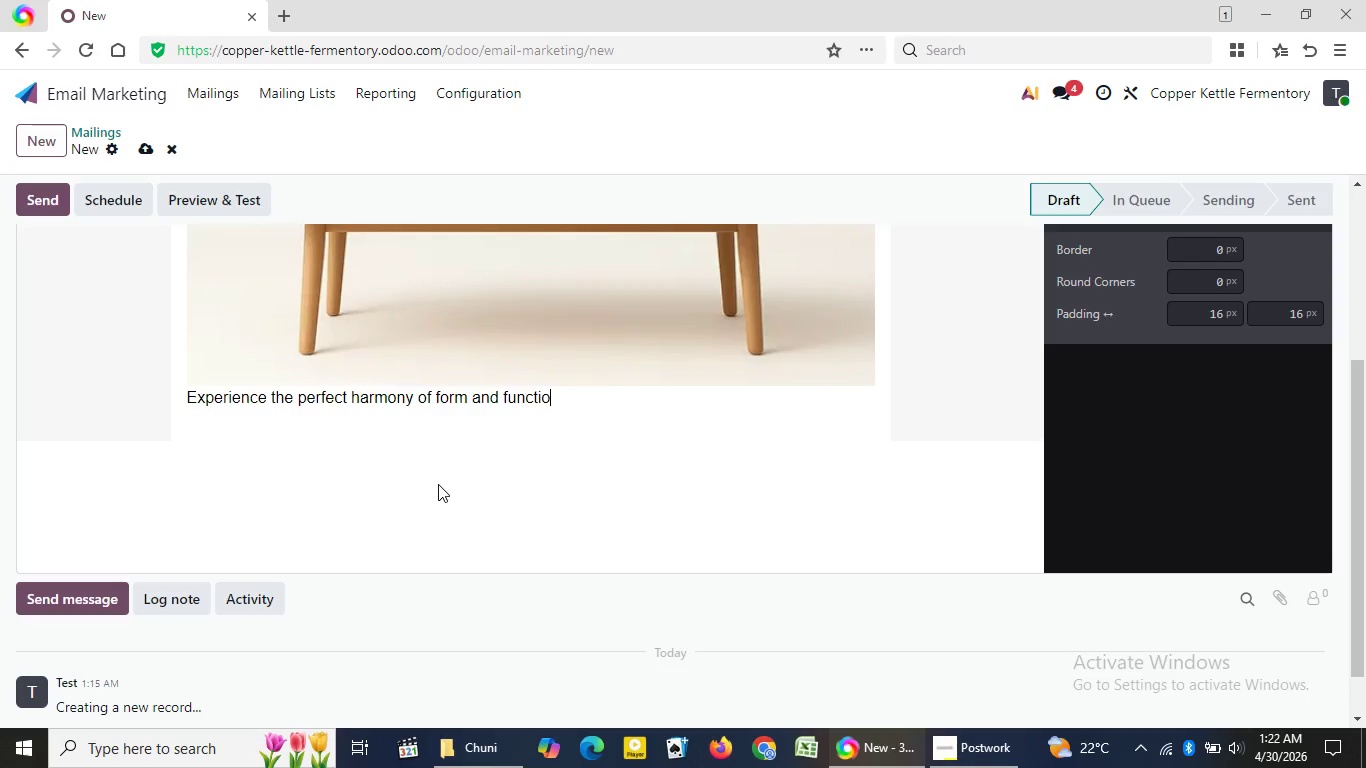 
key(Backspace)
 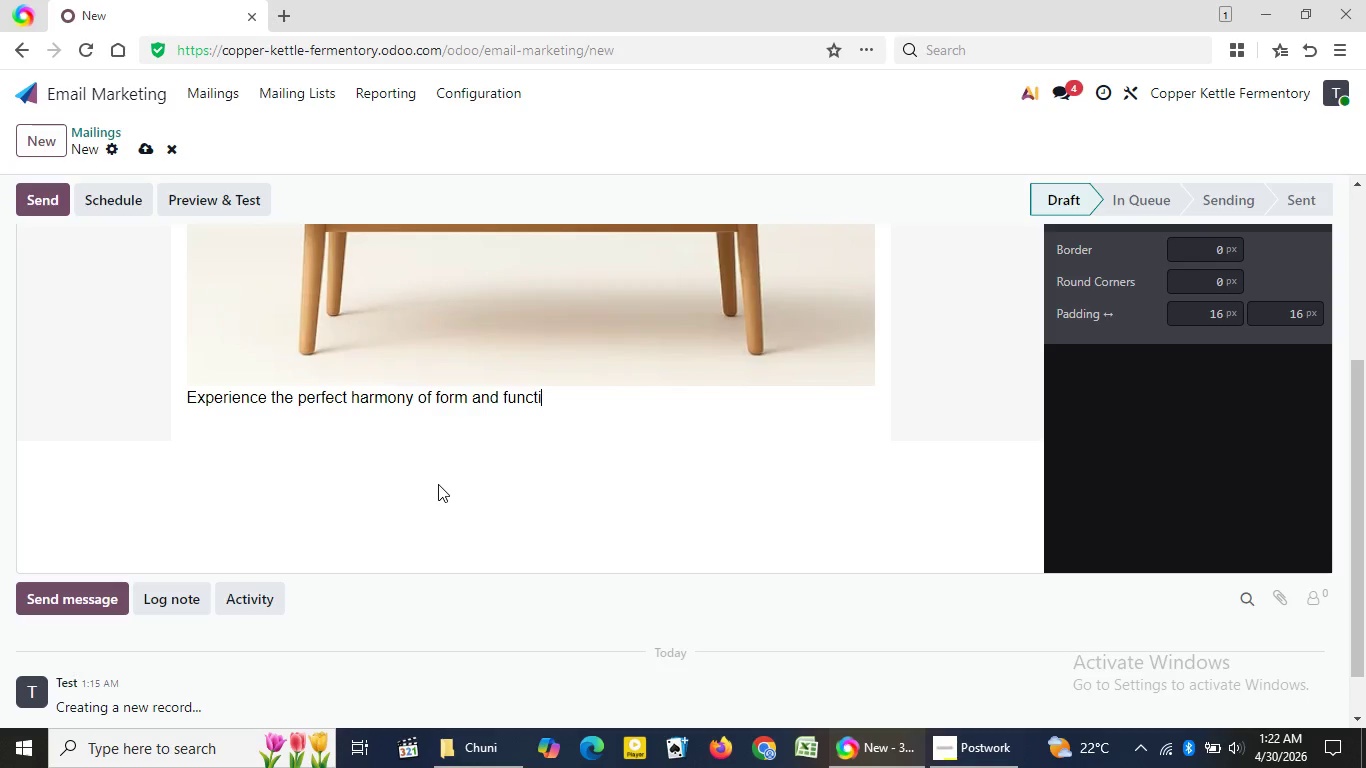 
key(Backspace)
 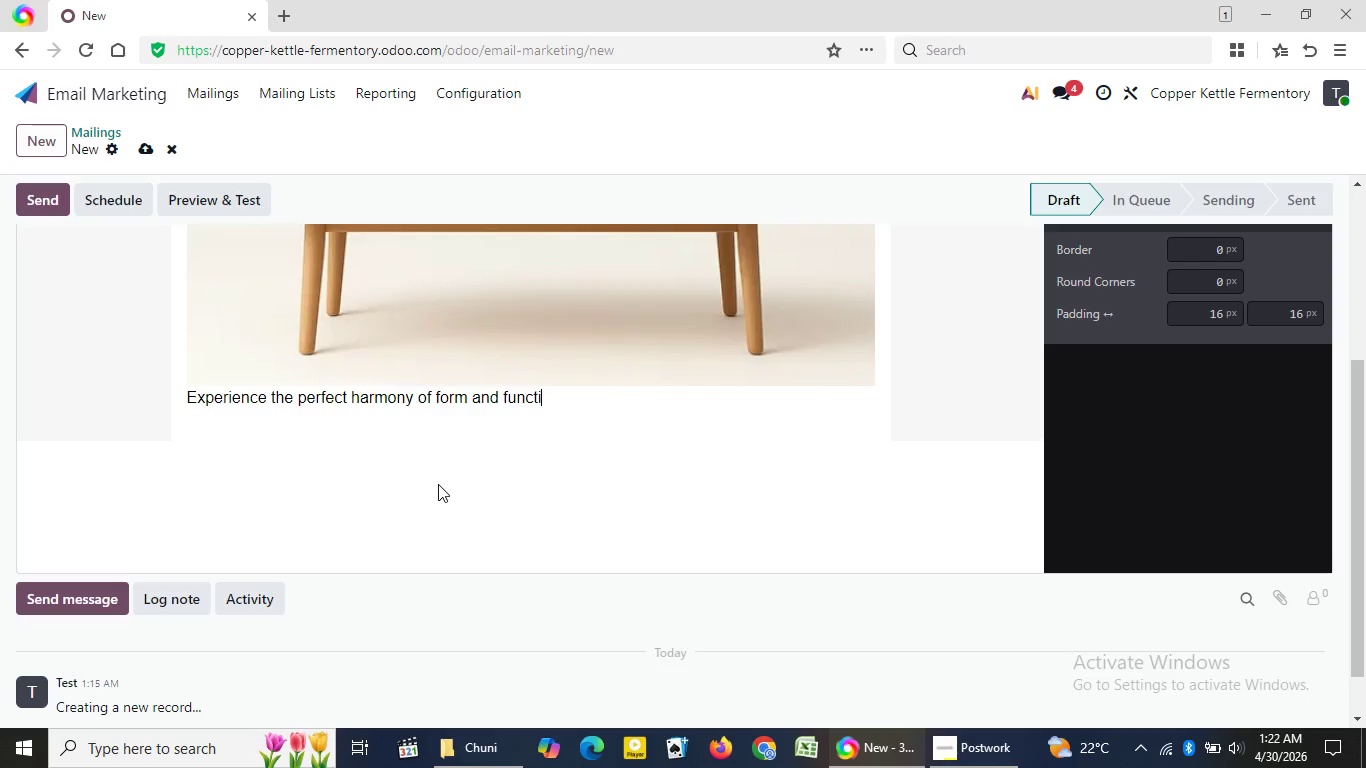 
key(Backspace)
 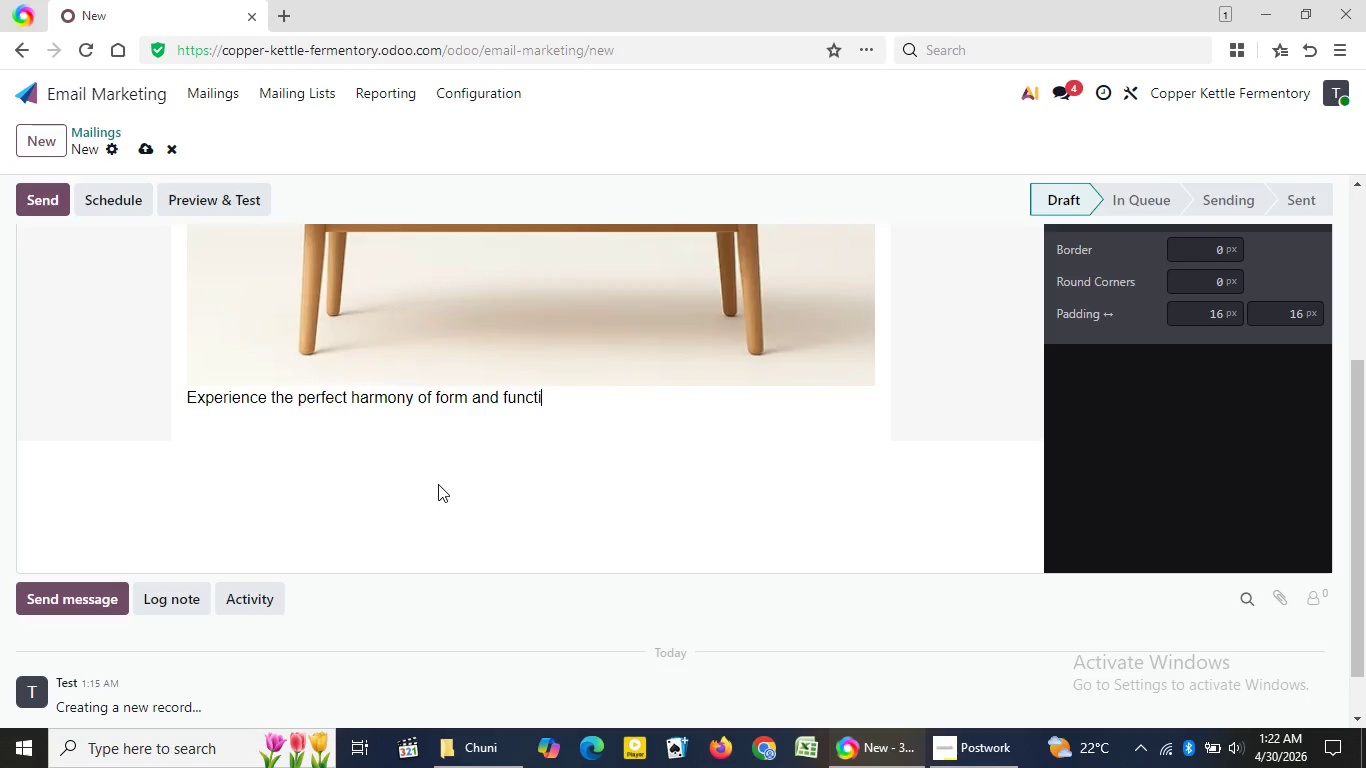 
key(Backspace)
 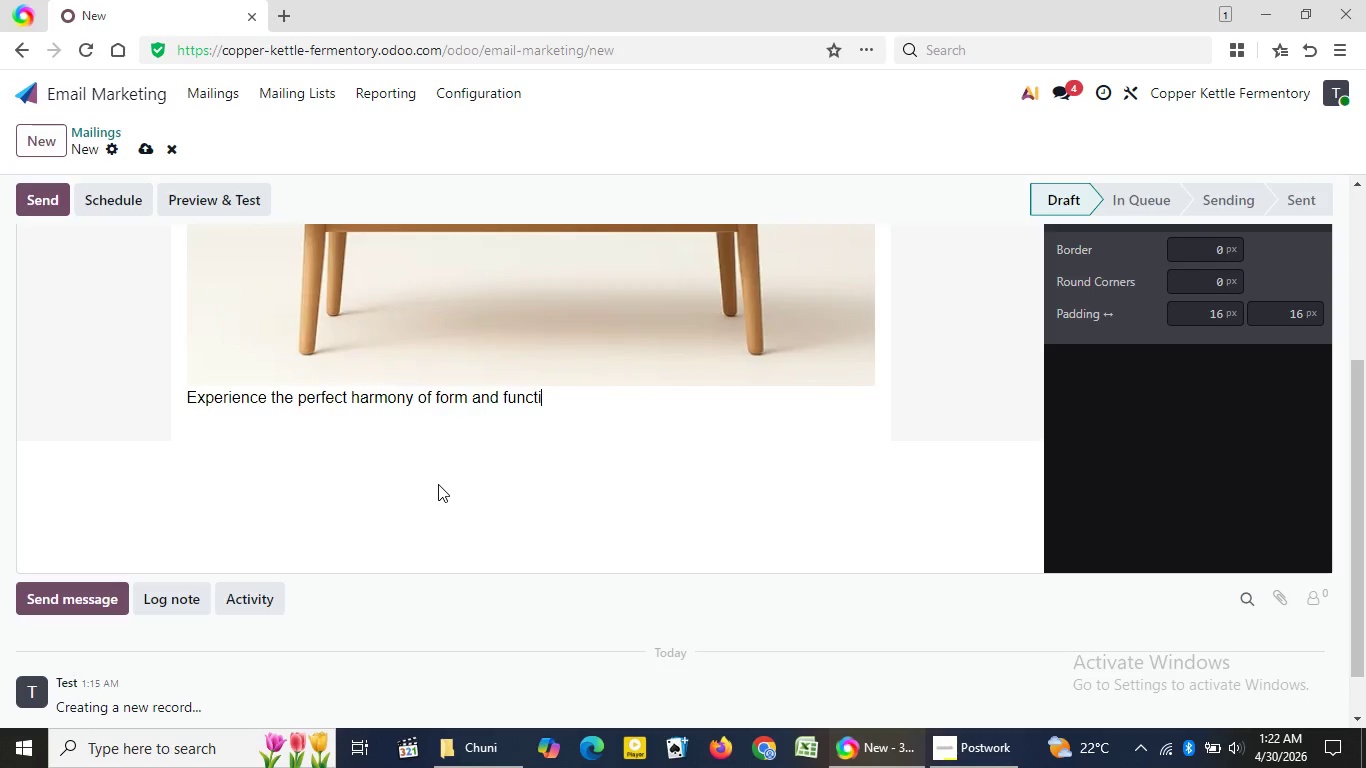 
hold_key(key=Backspace, duration=0.91)
 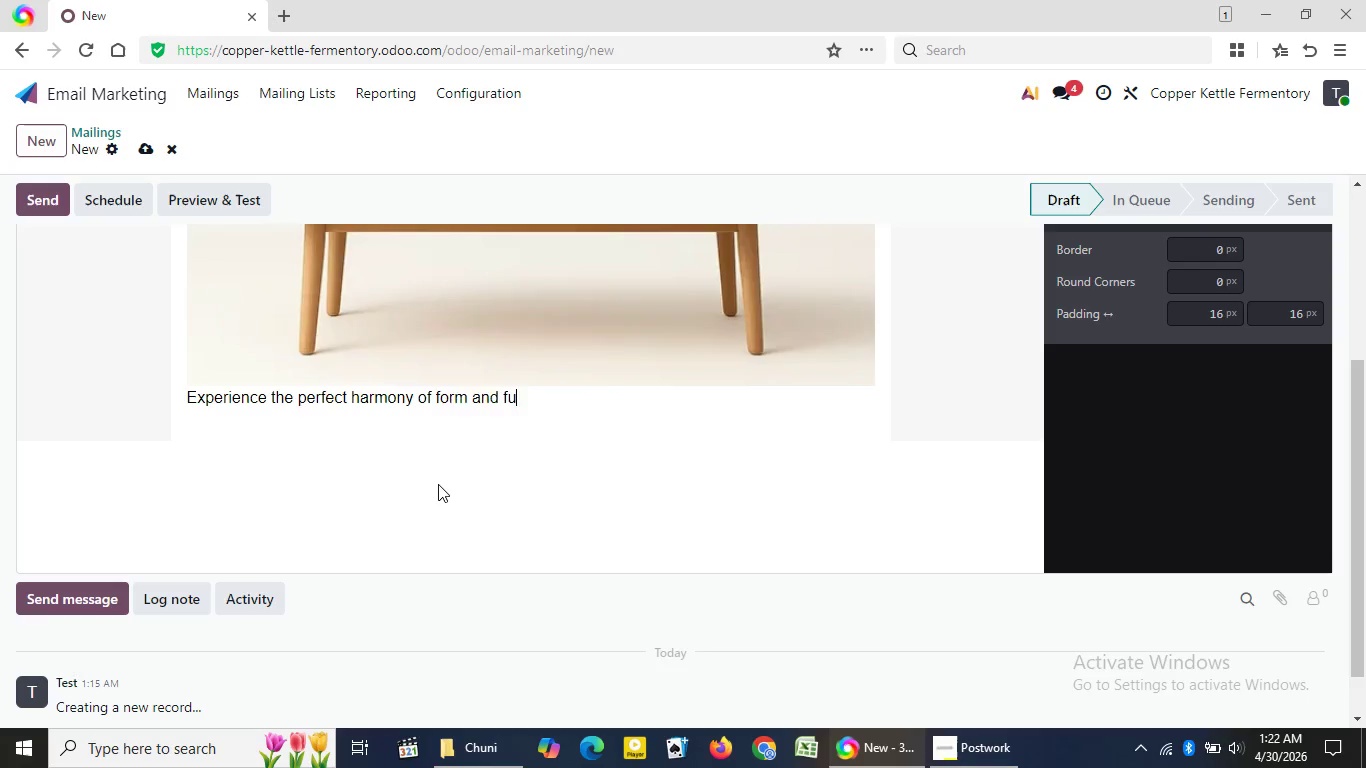 
key(Backspace)
 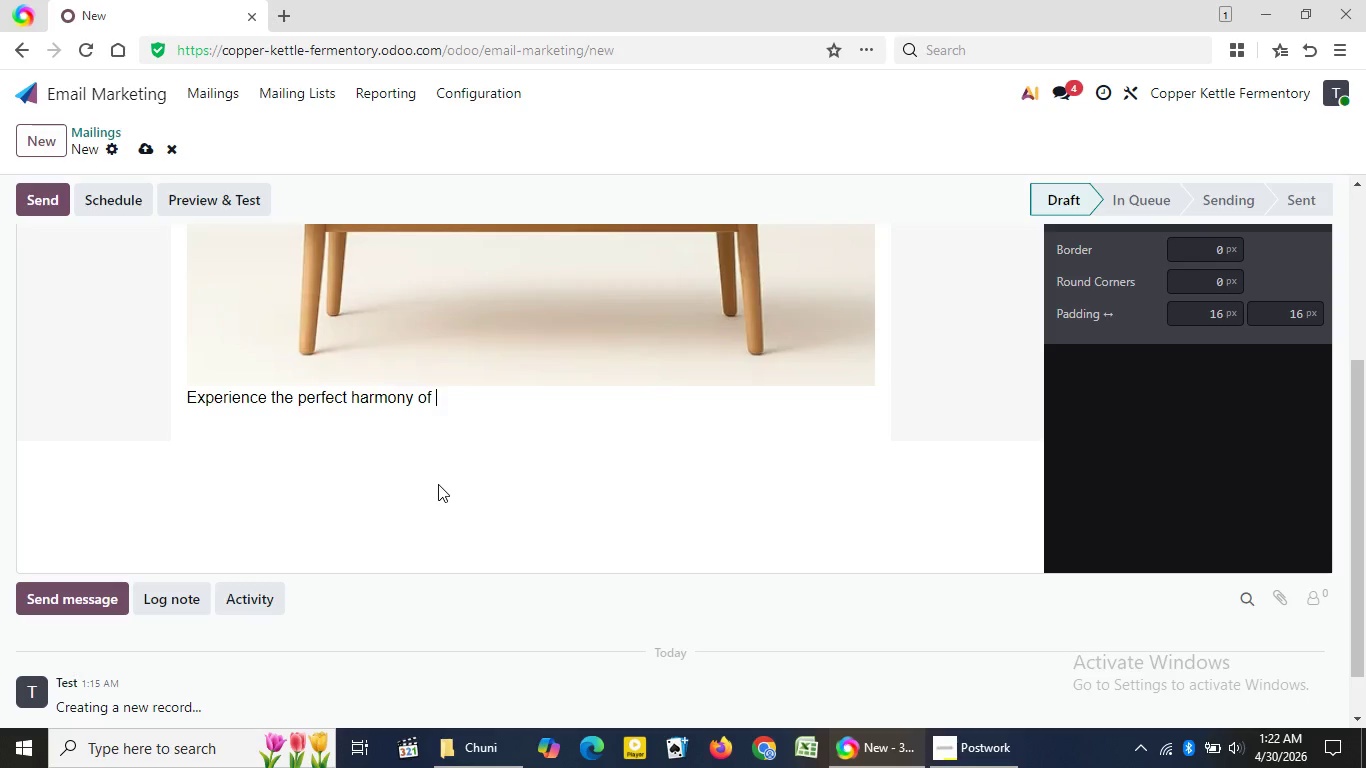 
key(Backspace)
 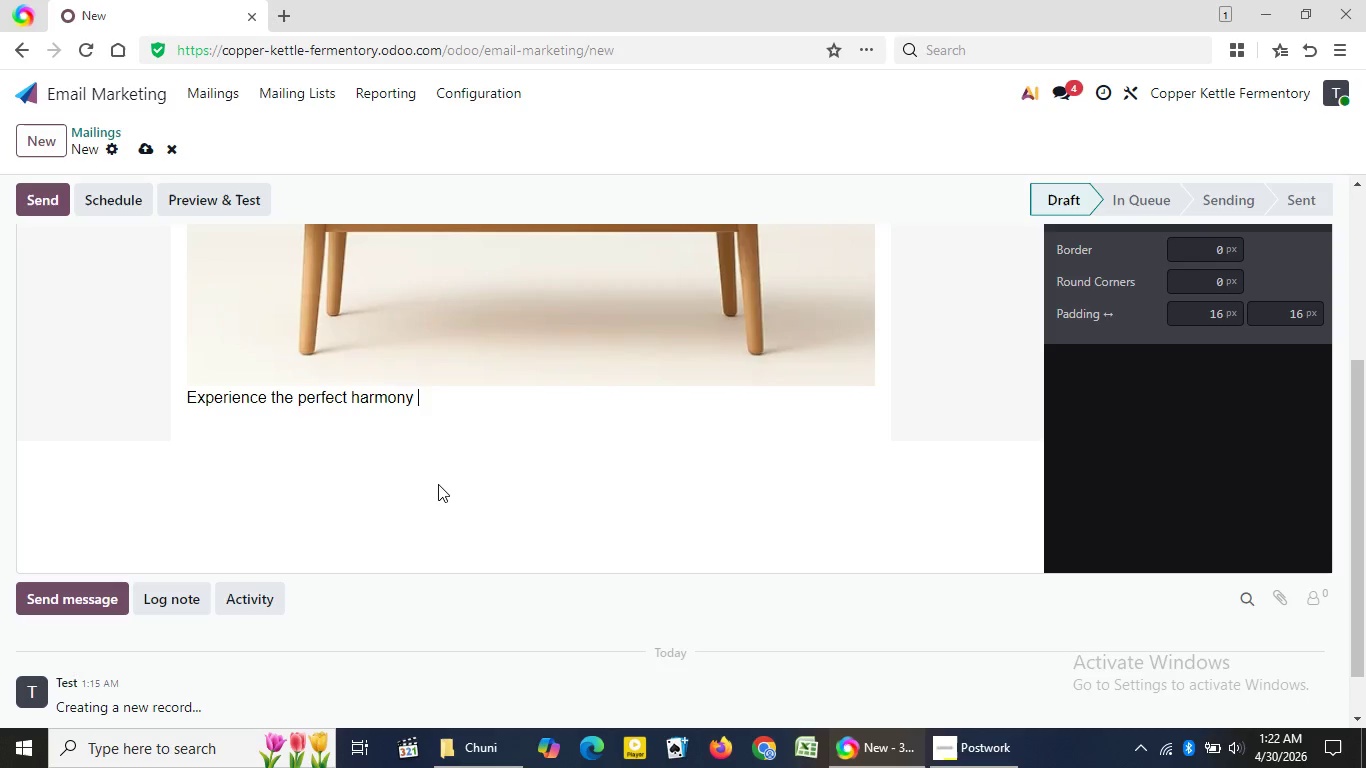 
key(Backspace)
 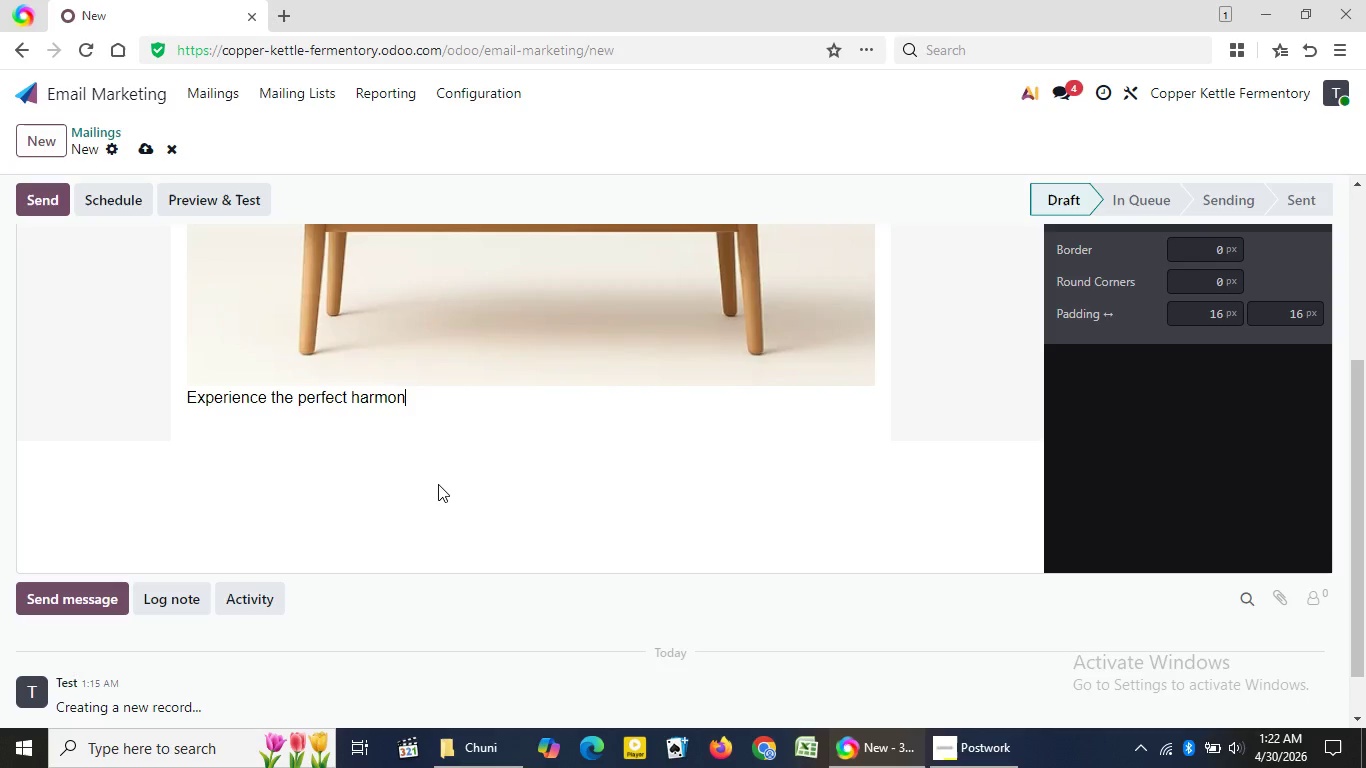 
key(Backspace)
 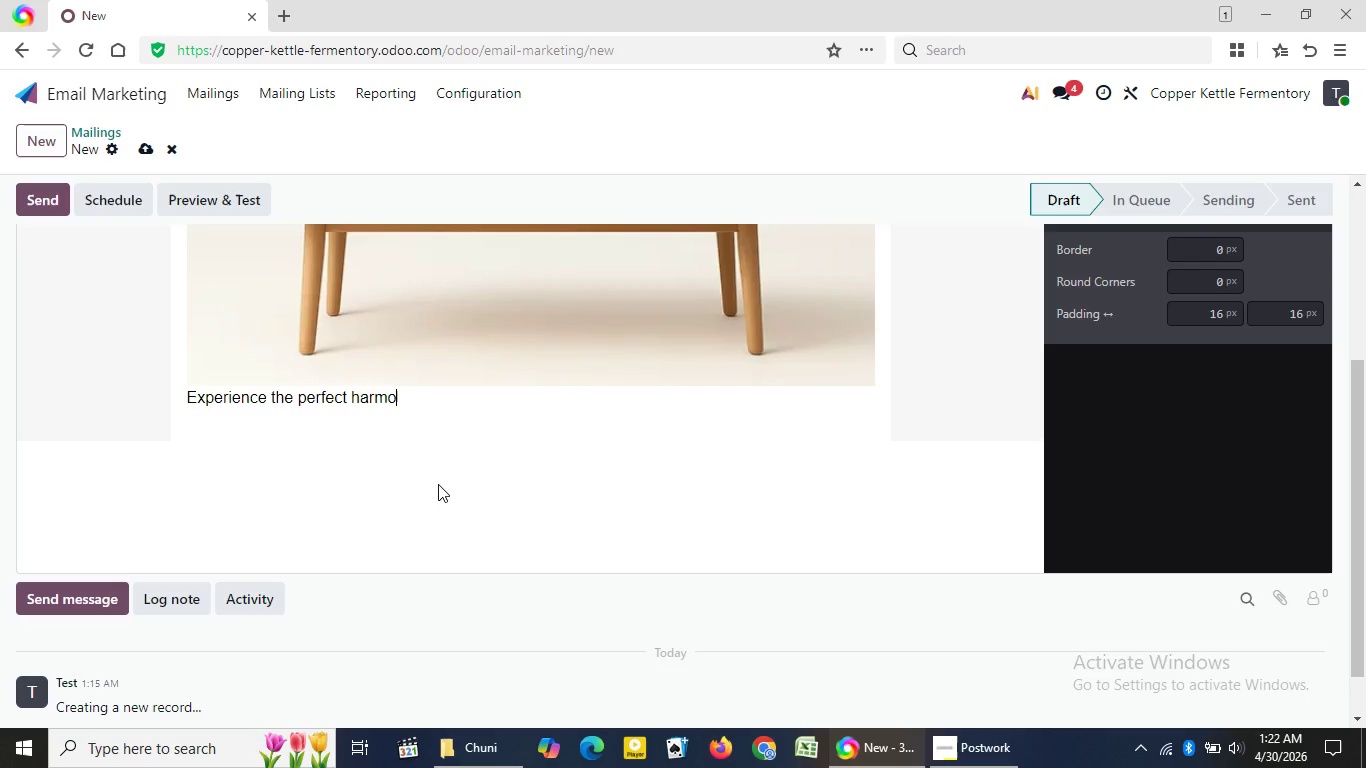 
key(Backspace)
 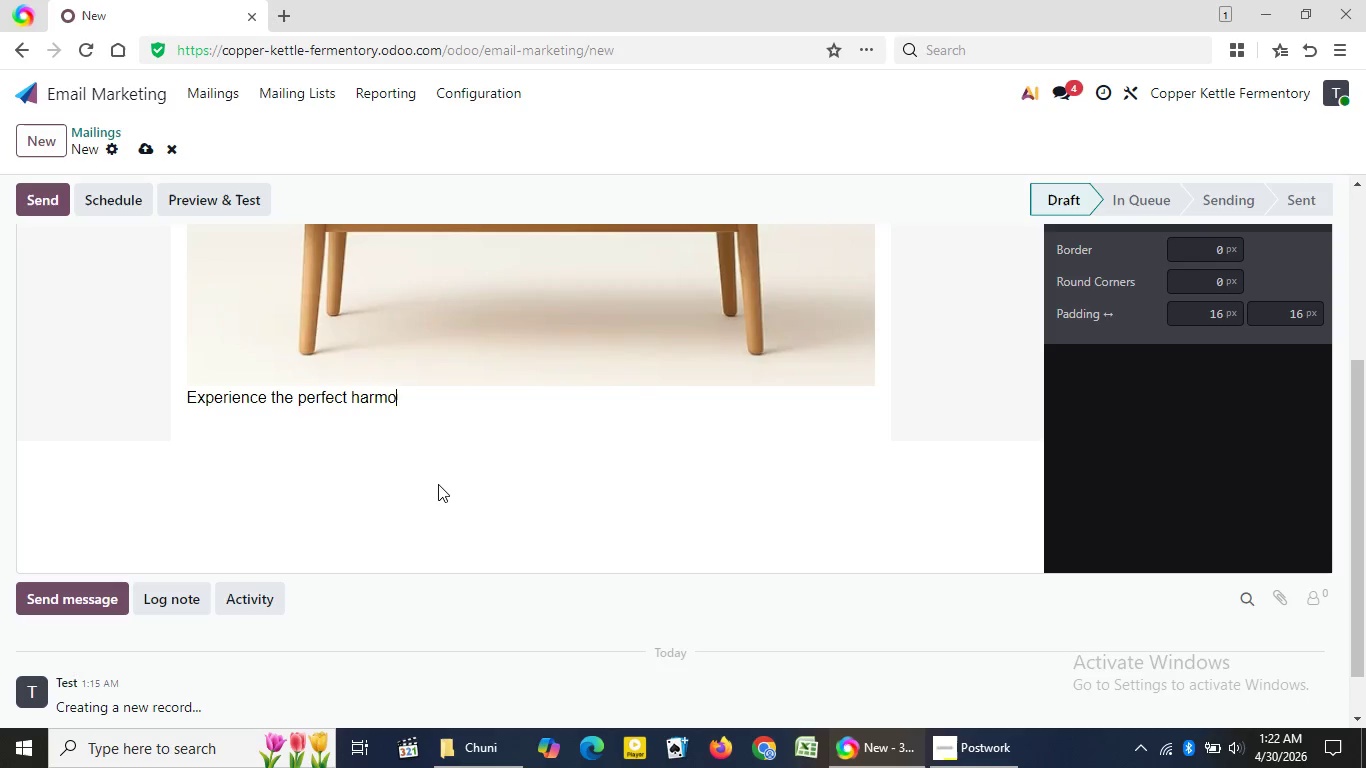 
key(Backspace)
 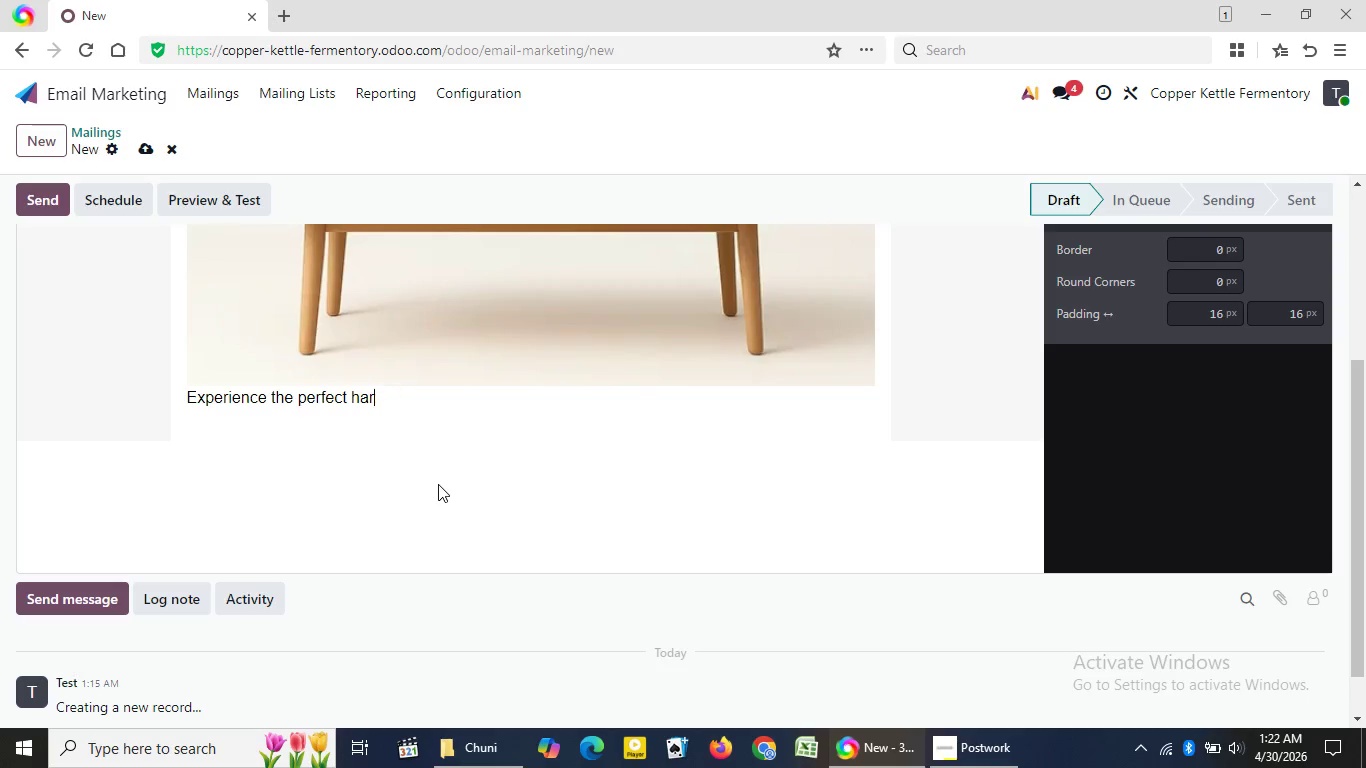 
key(Backspace)
 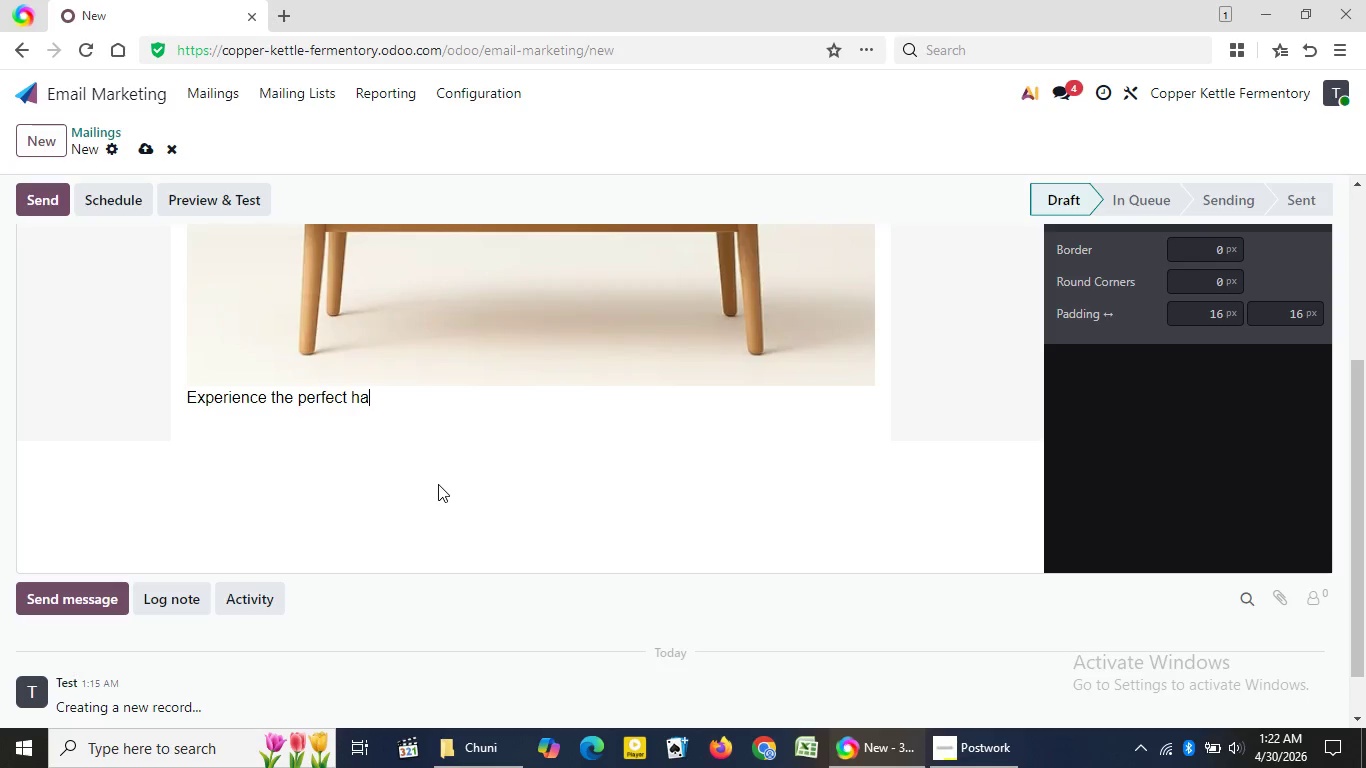 
key(Backspace)
 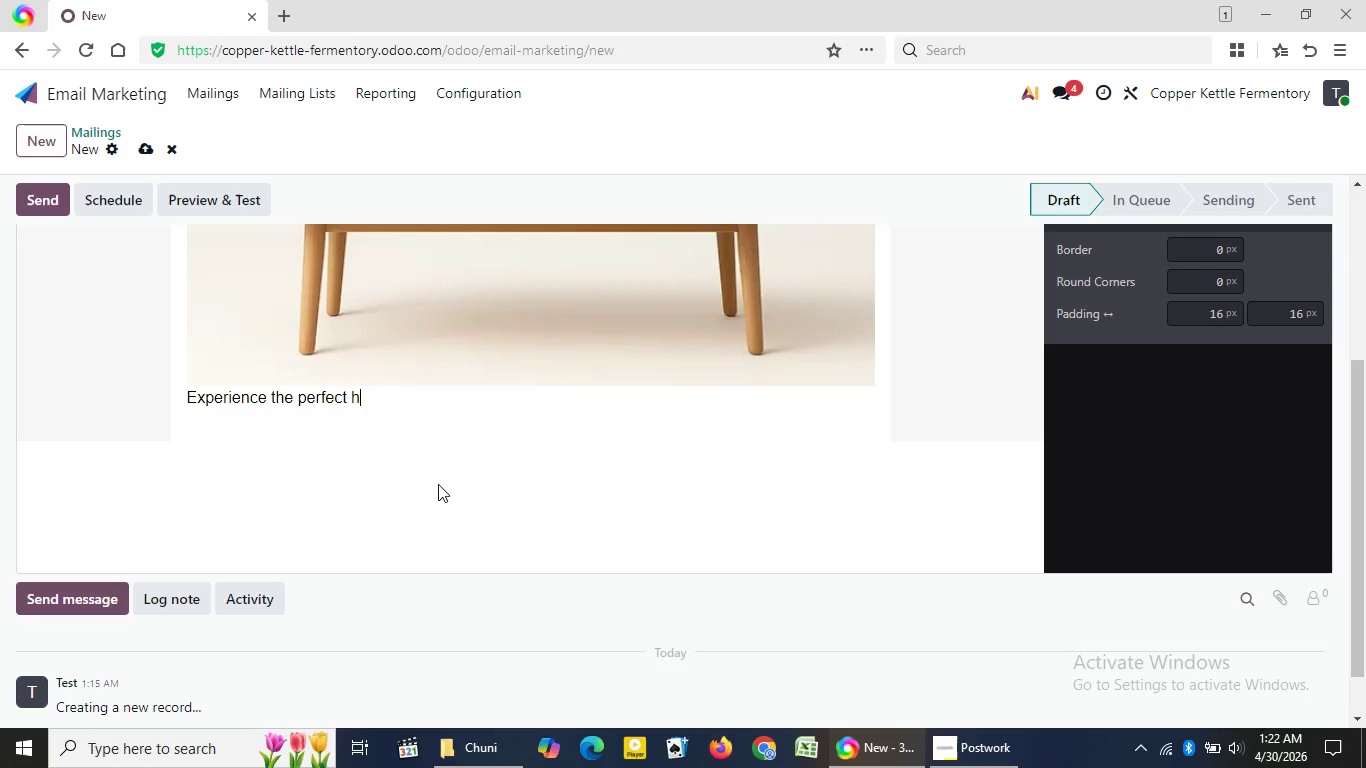 
key(Backspace)
 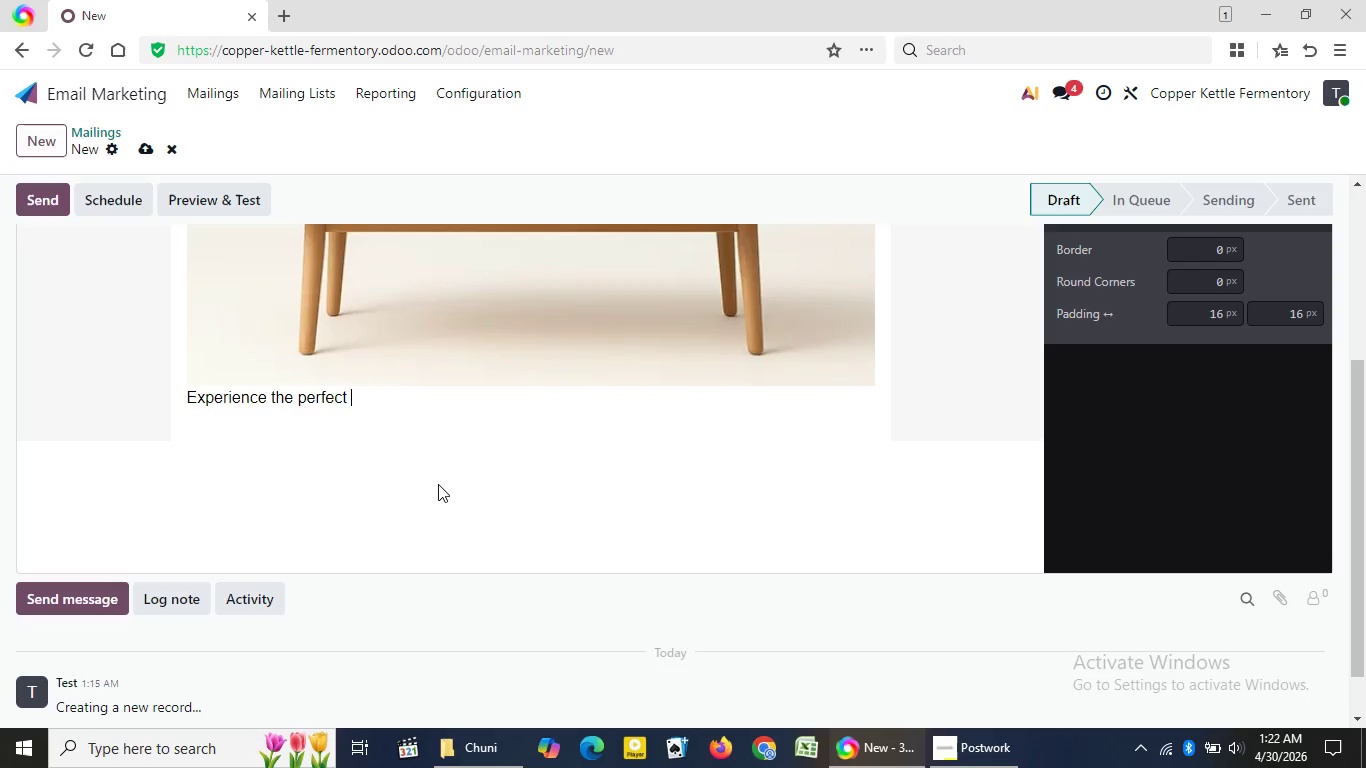 
key(Backspace)
 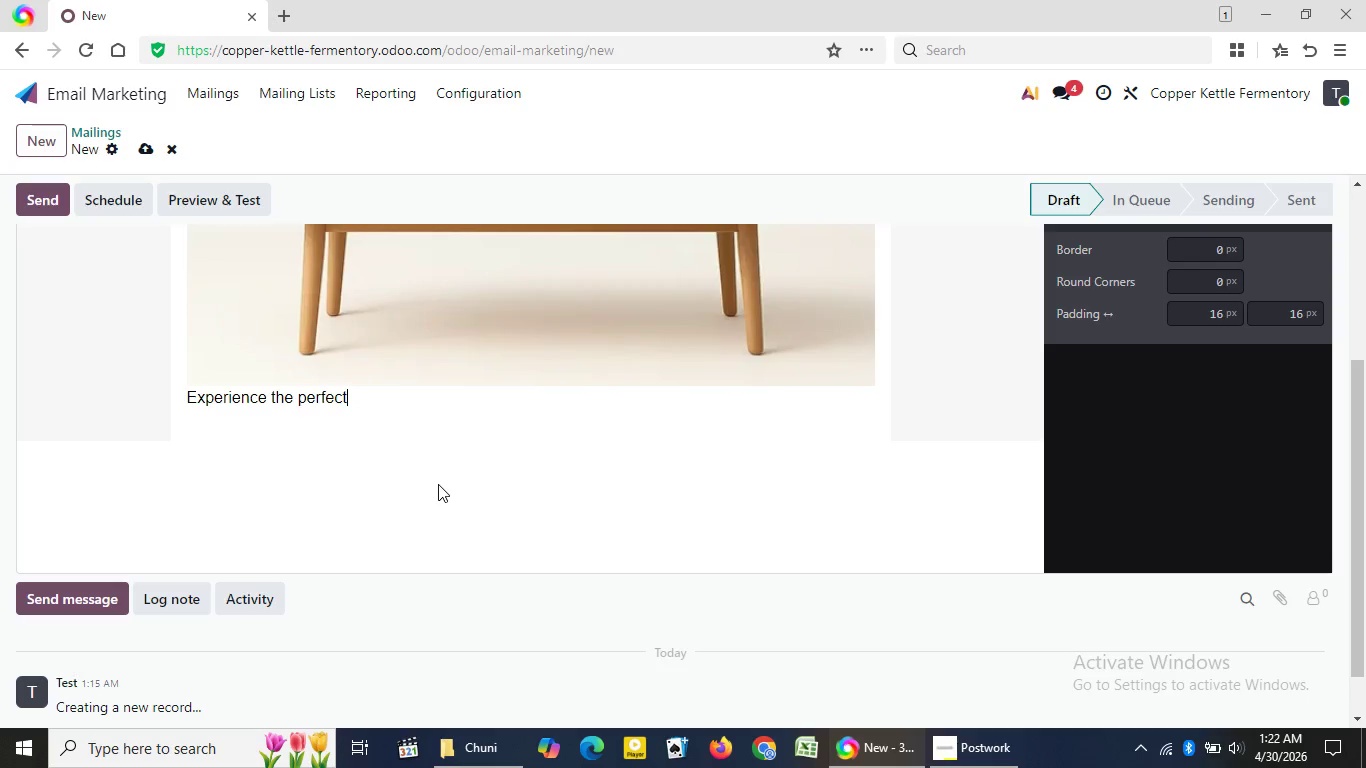 
key(Backspace)
 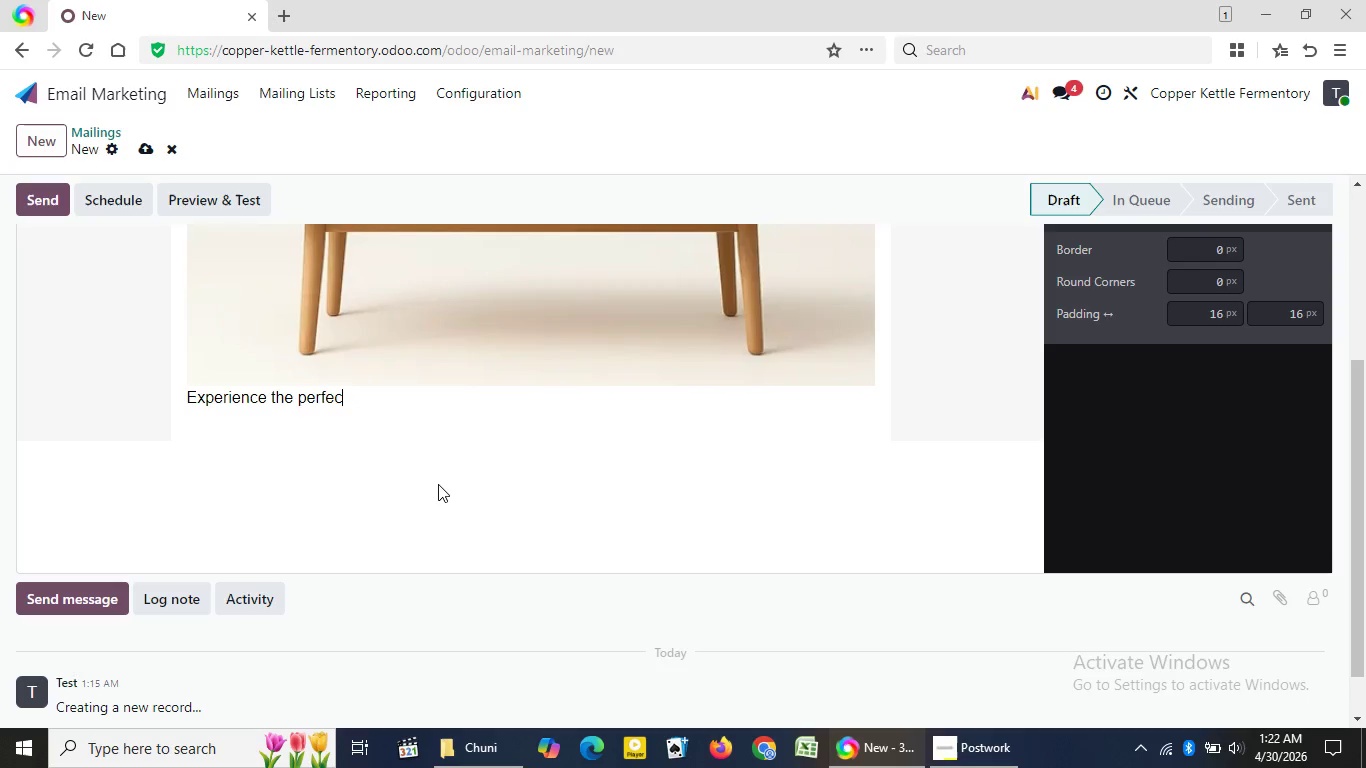 
key(Backspace)
 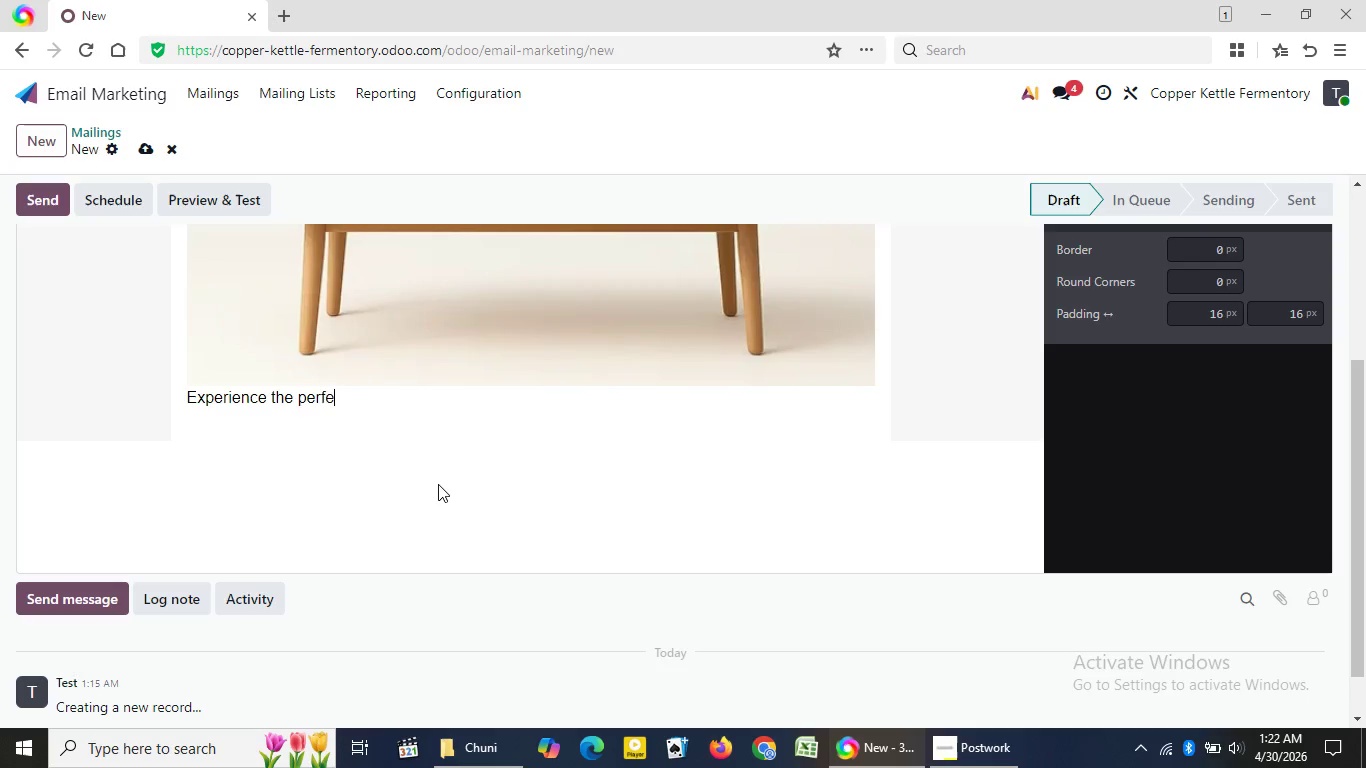 
key(Backspace)
 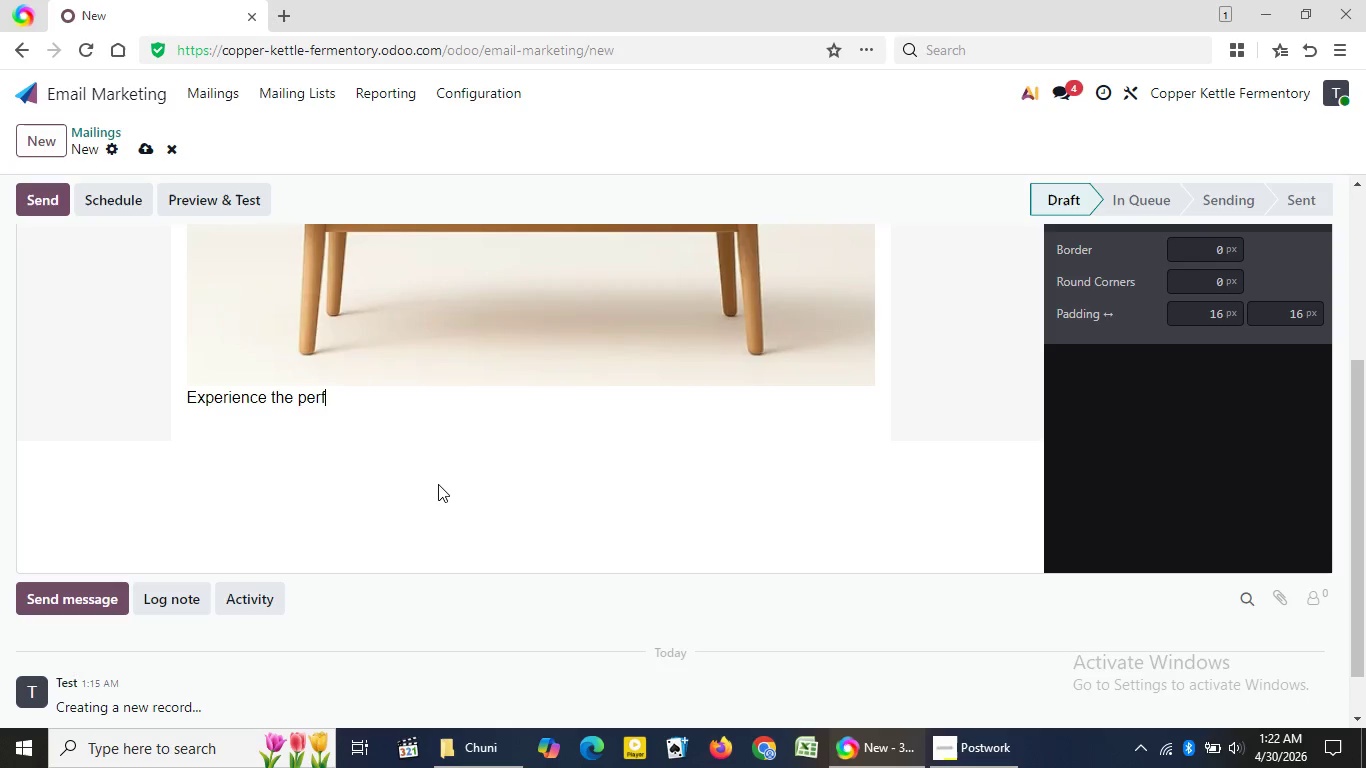 
key(Backspace)
 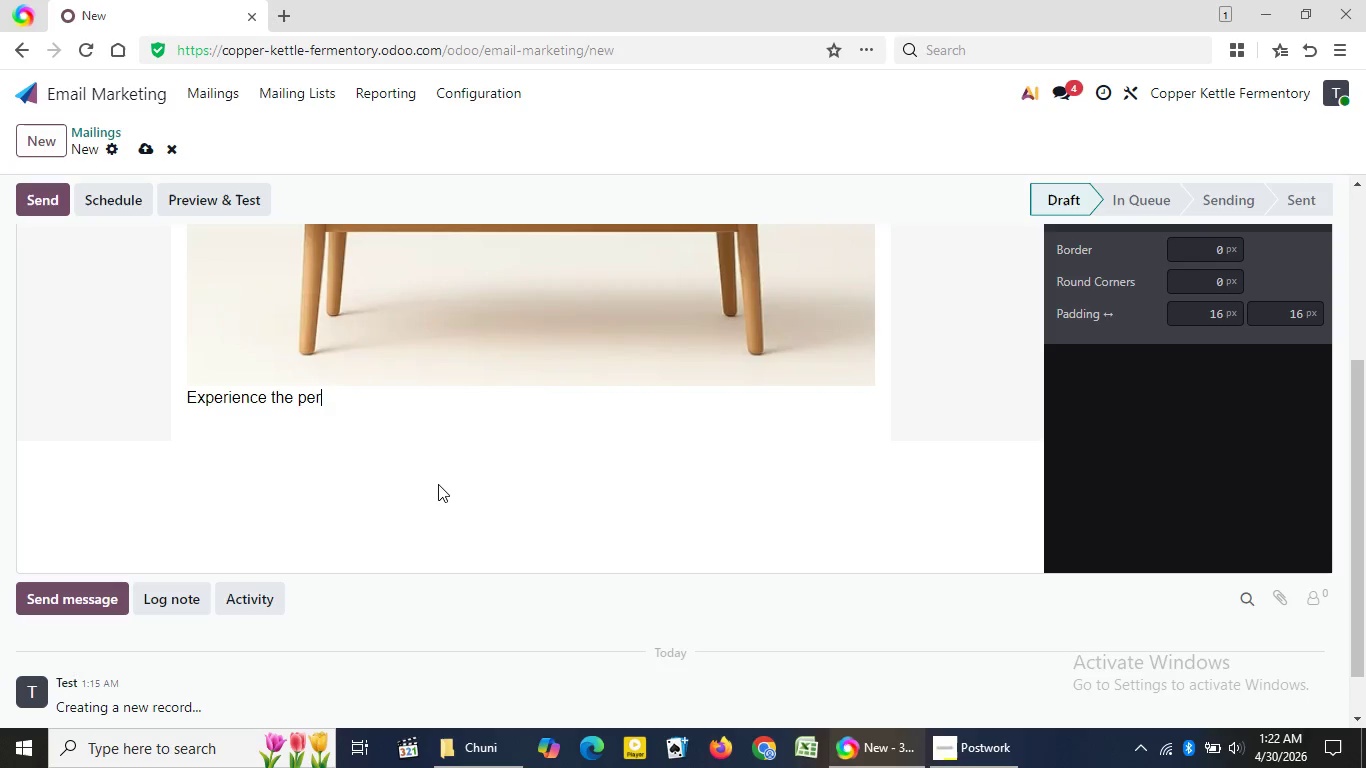 
key(Backspace)
 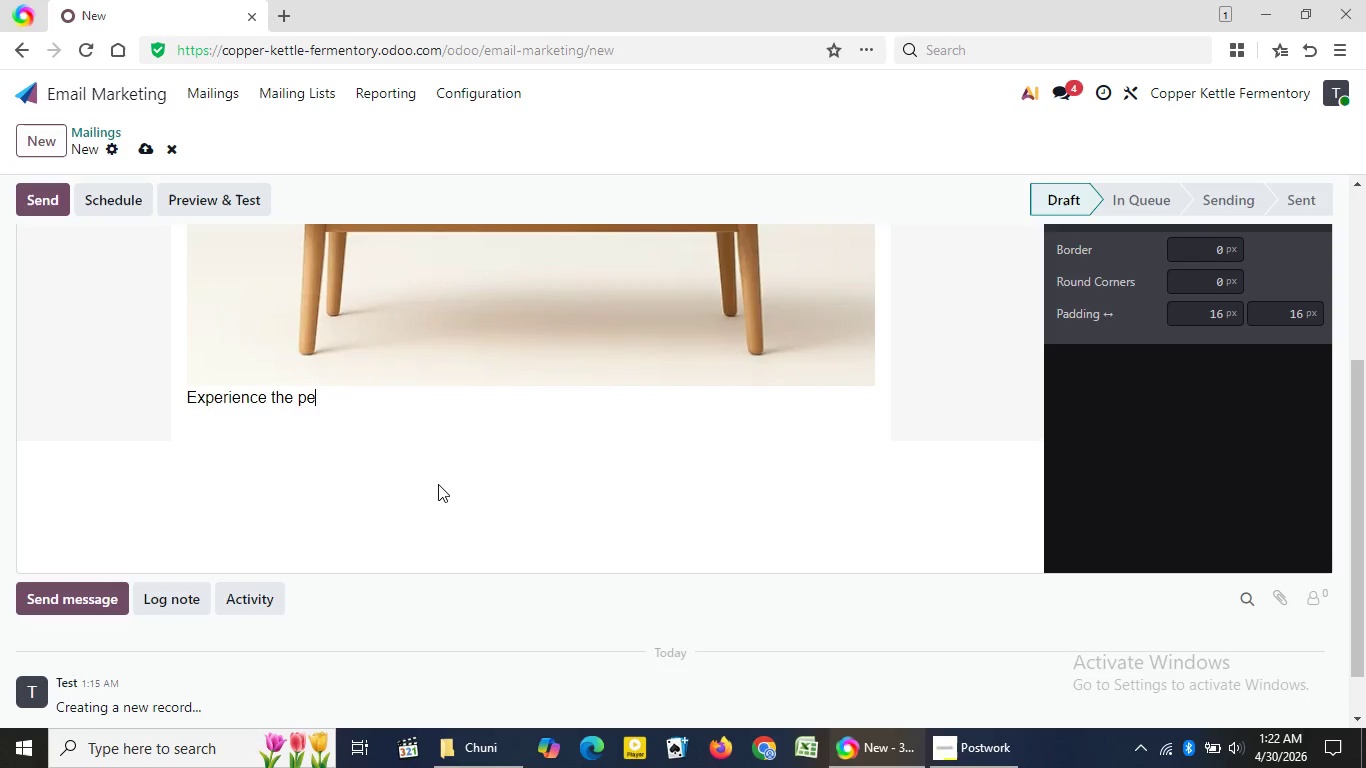 
key(Backspace)
 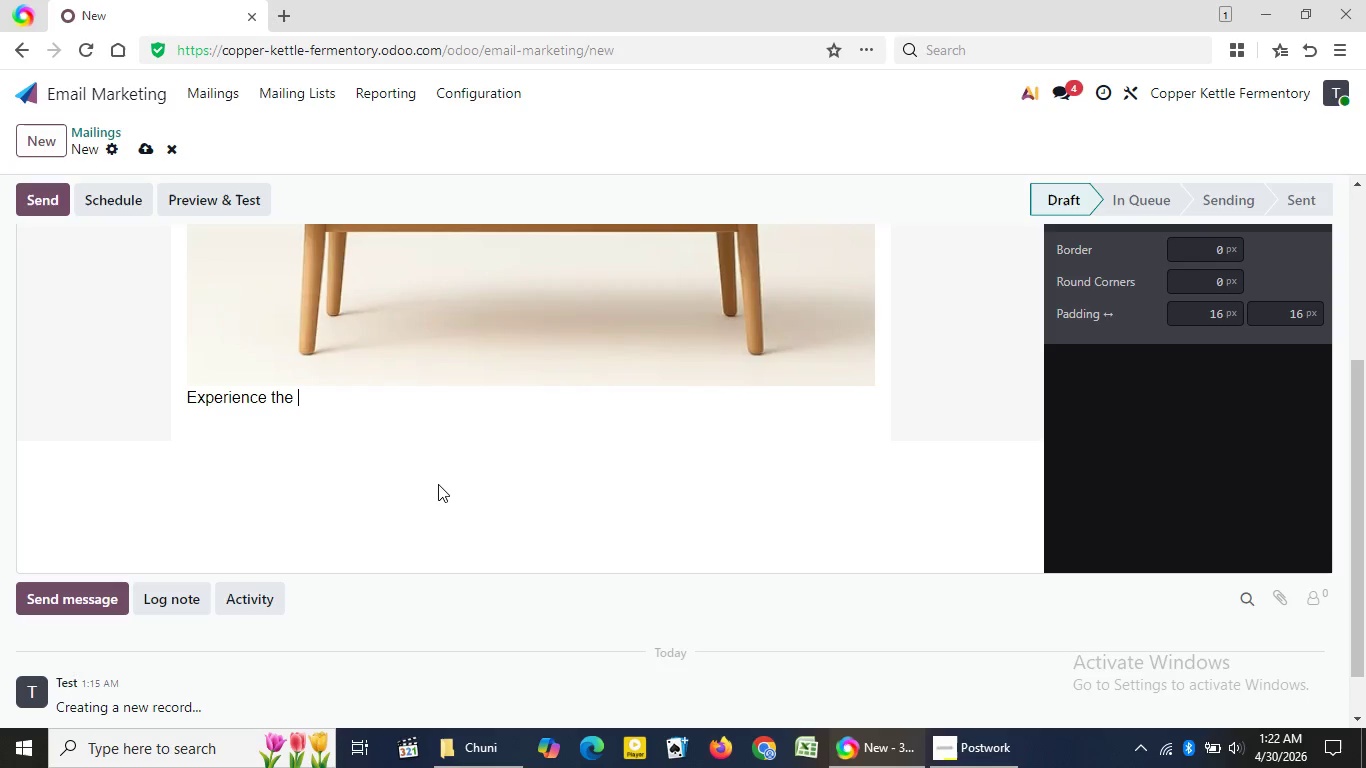 
key(Backspace)
 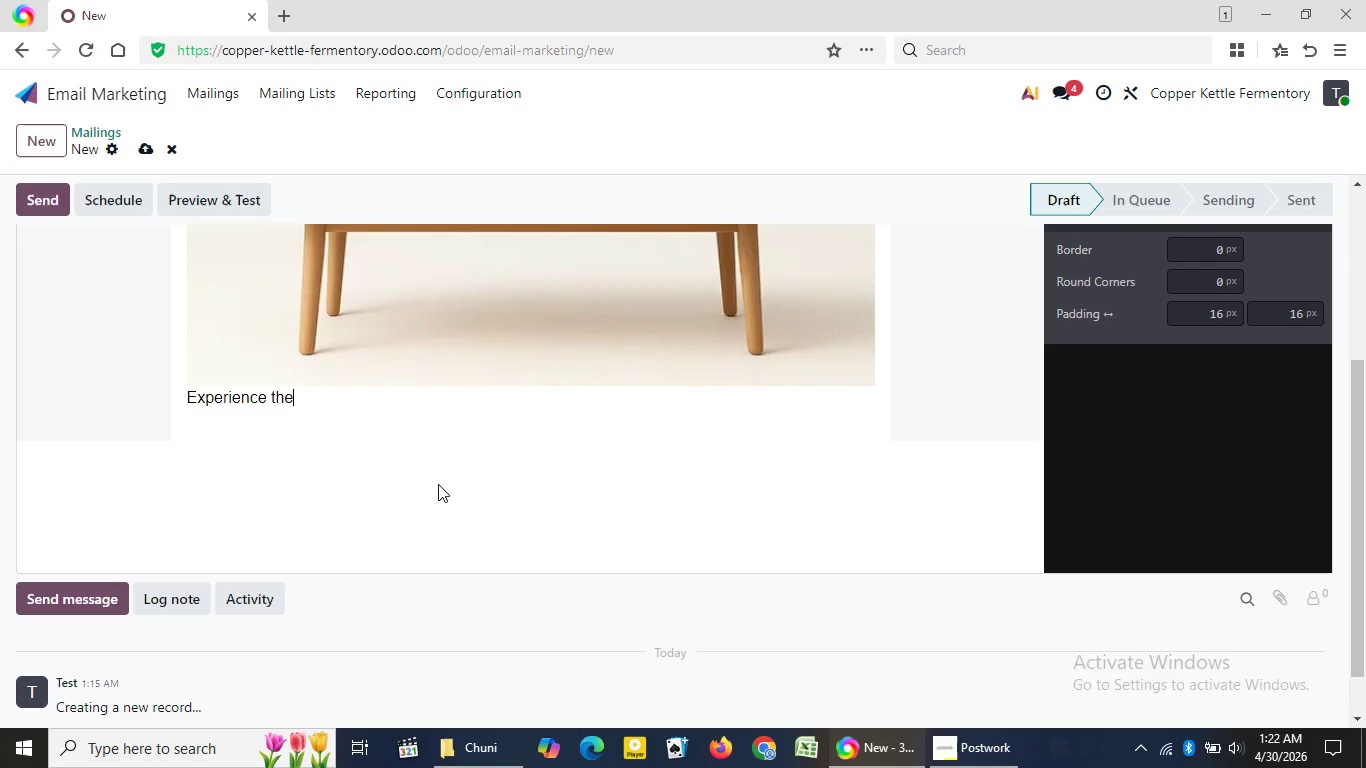 
key(Backspace)
 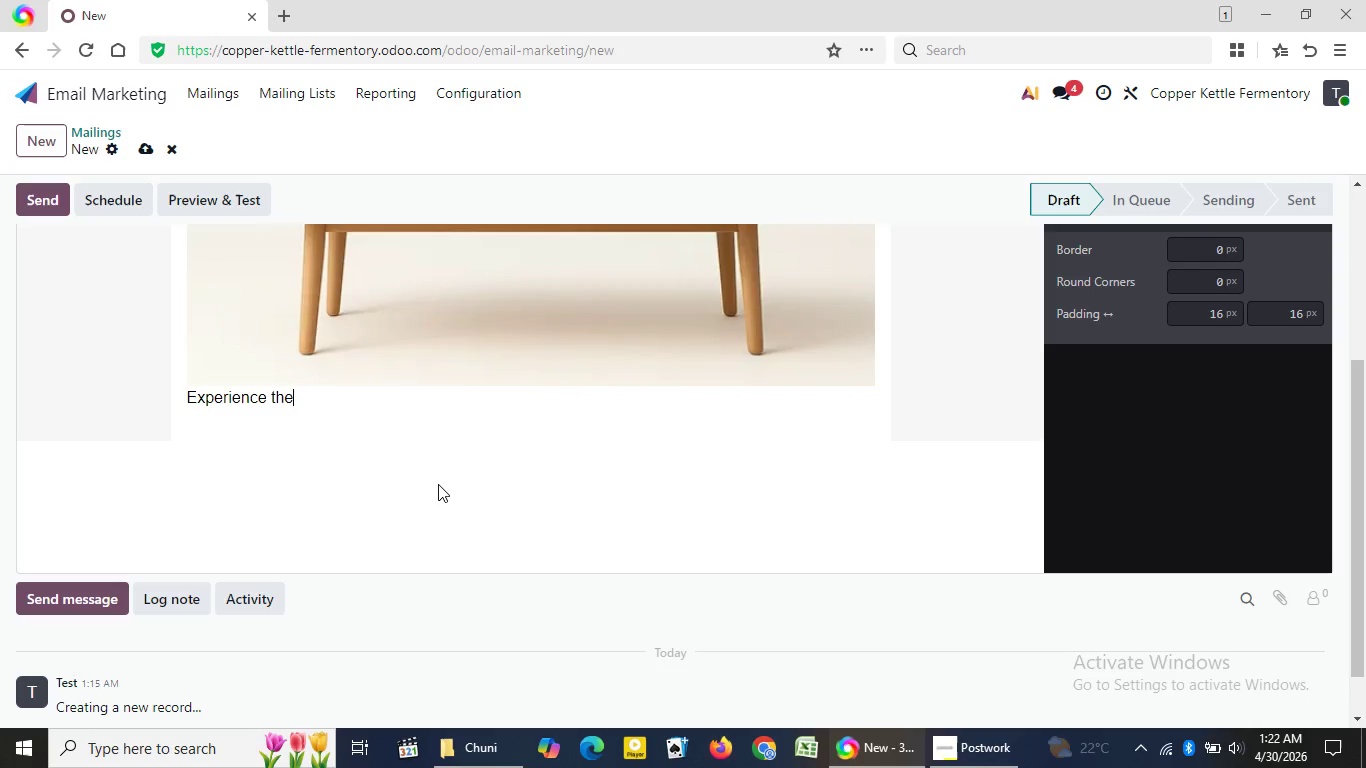 
key(Backspace)
 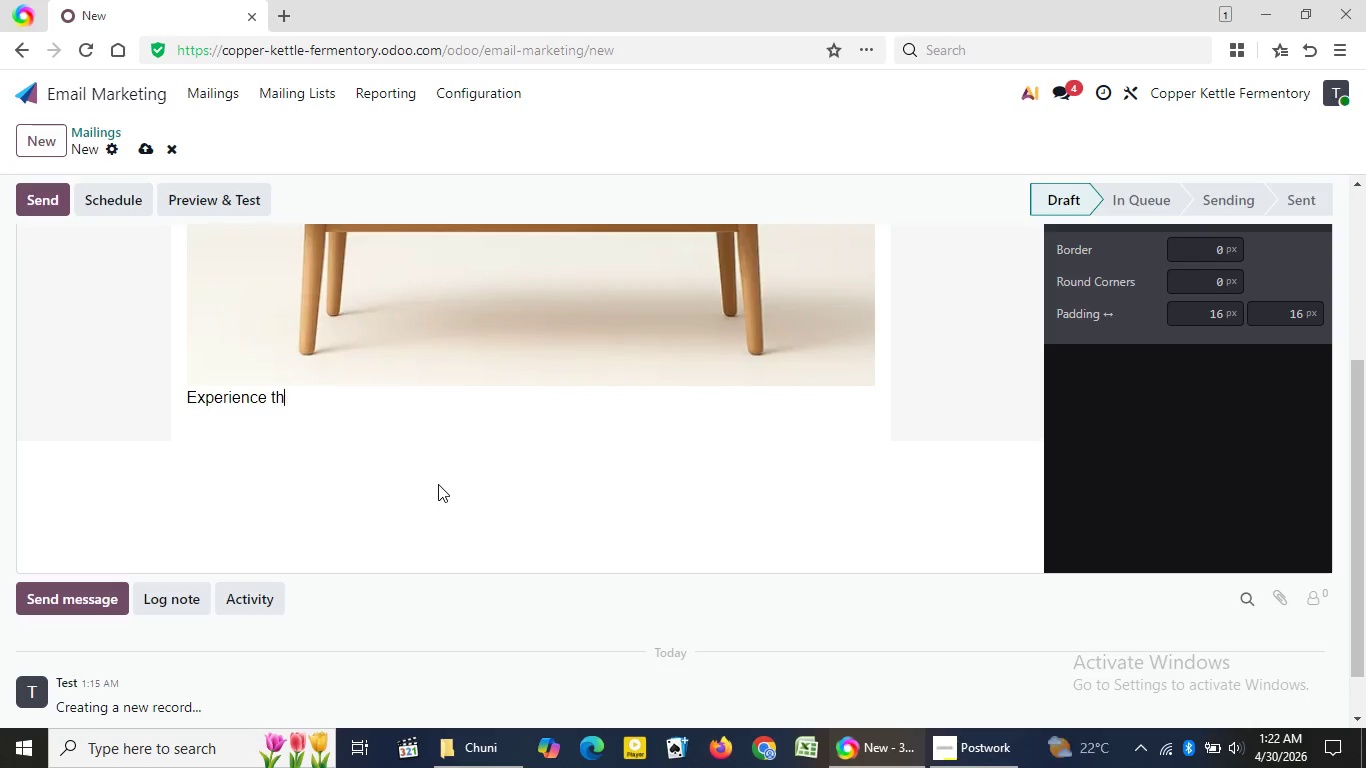 
key(Backspace)
 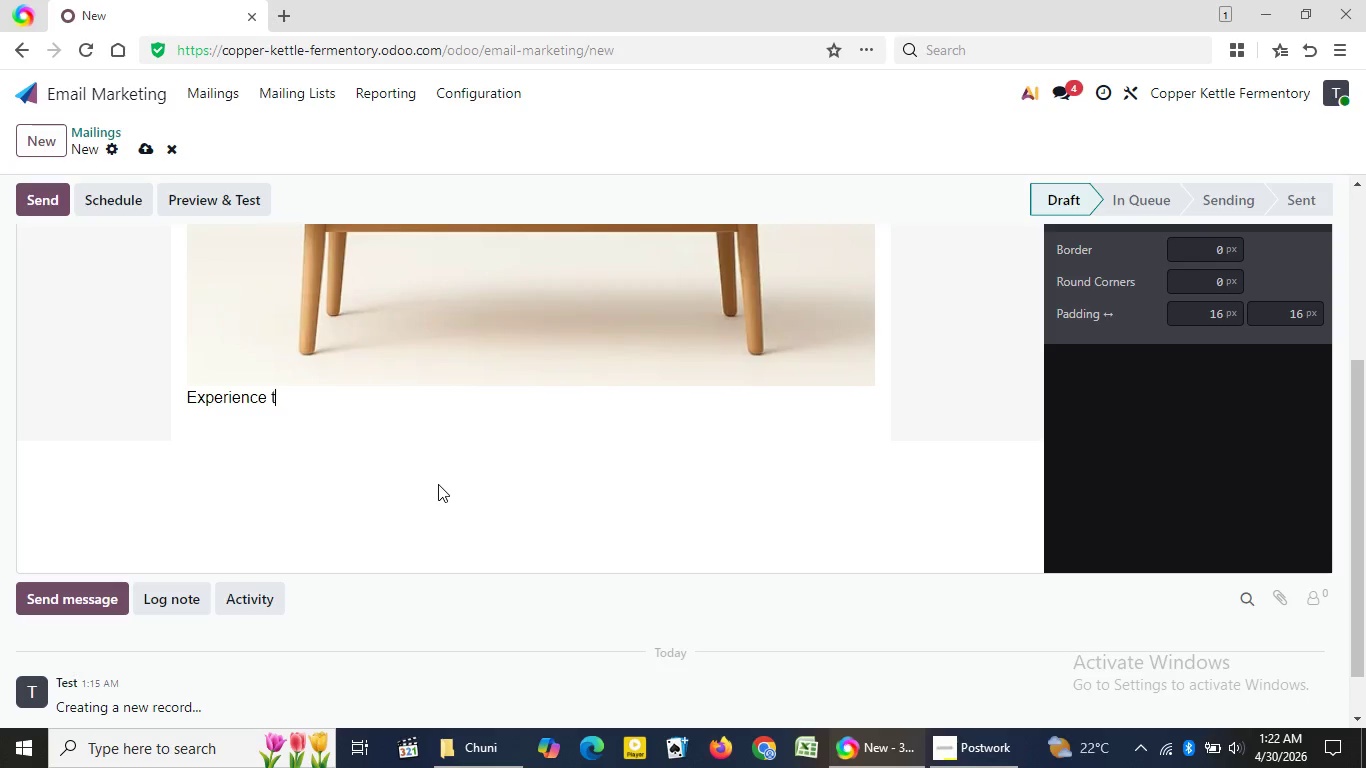 
key(Backspace)
 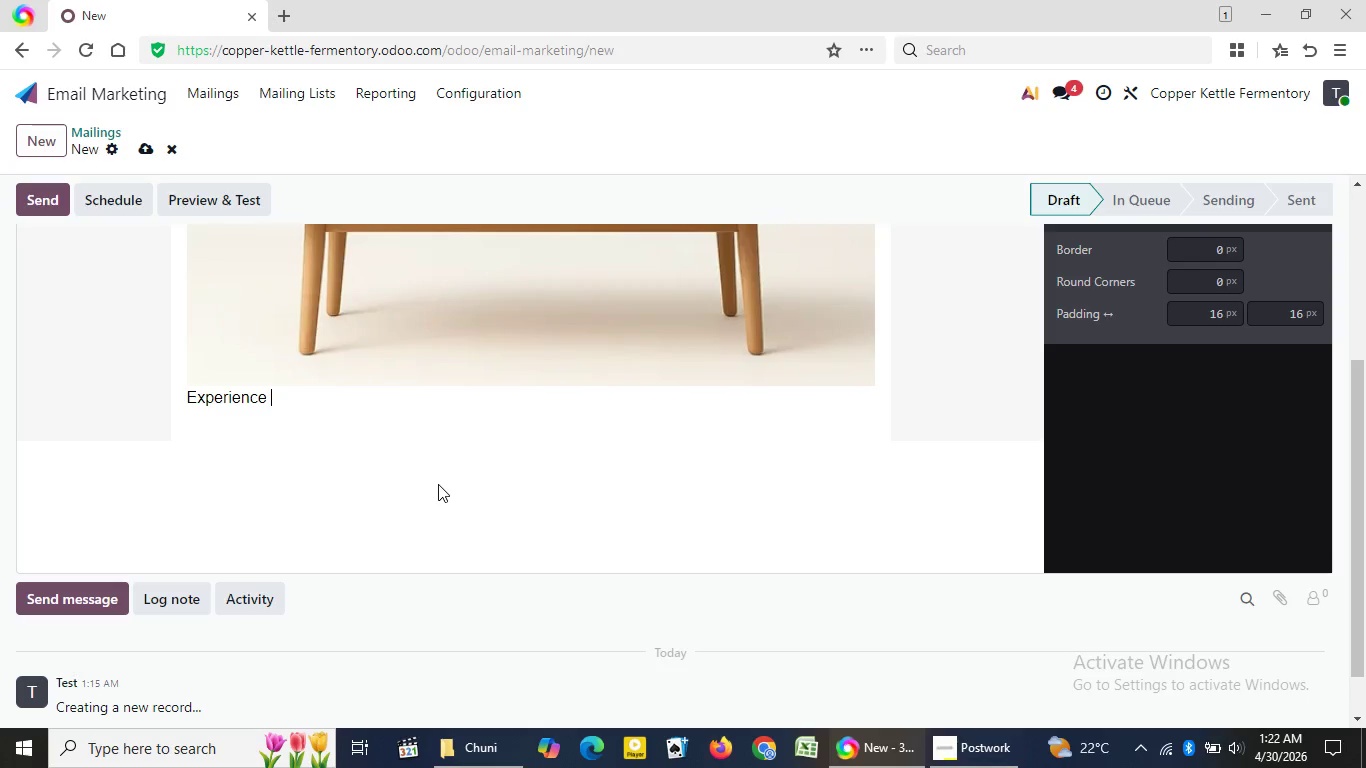 
key(Backspace)
 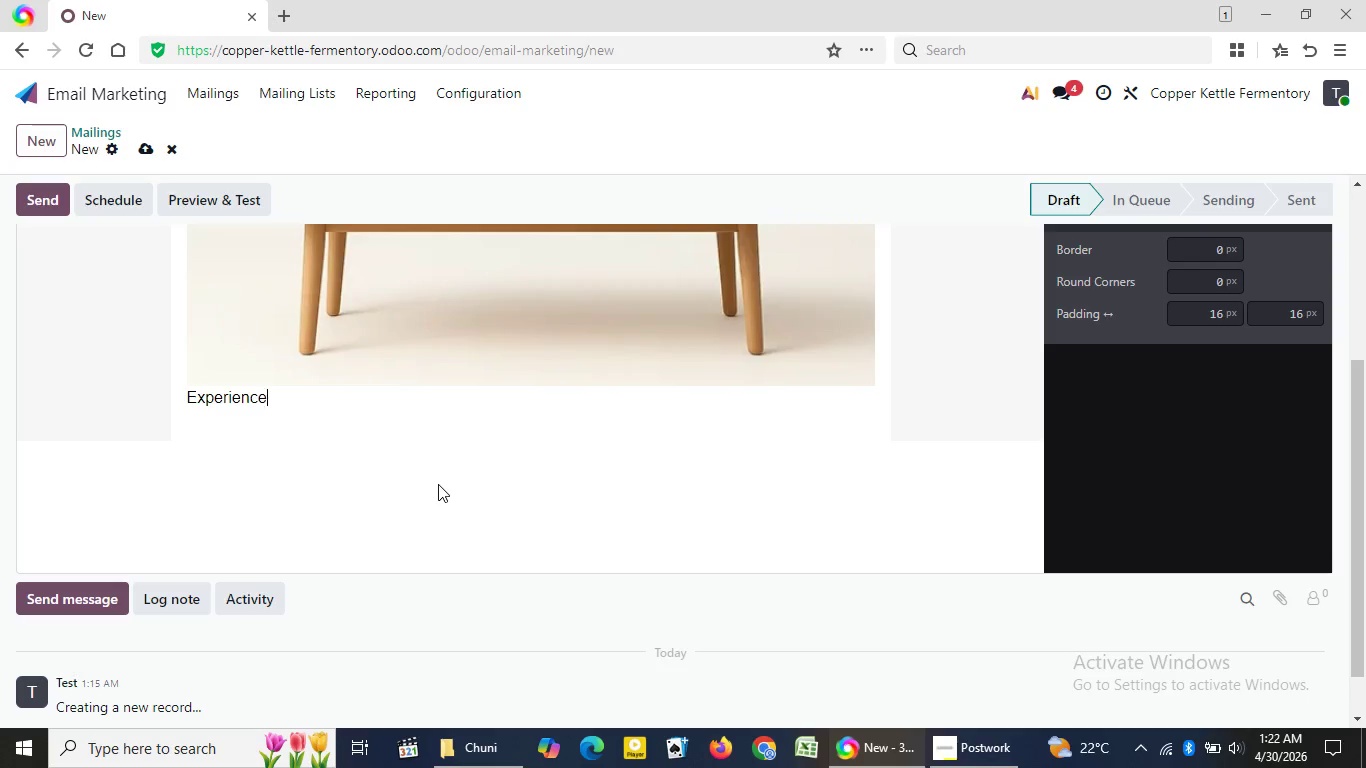 
key(Backspace)
 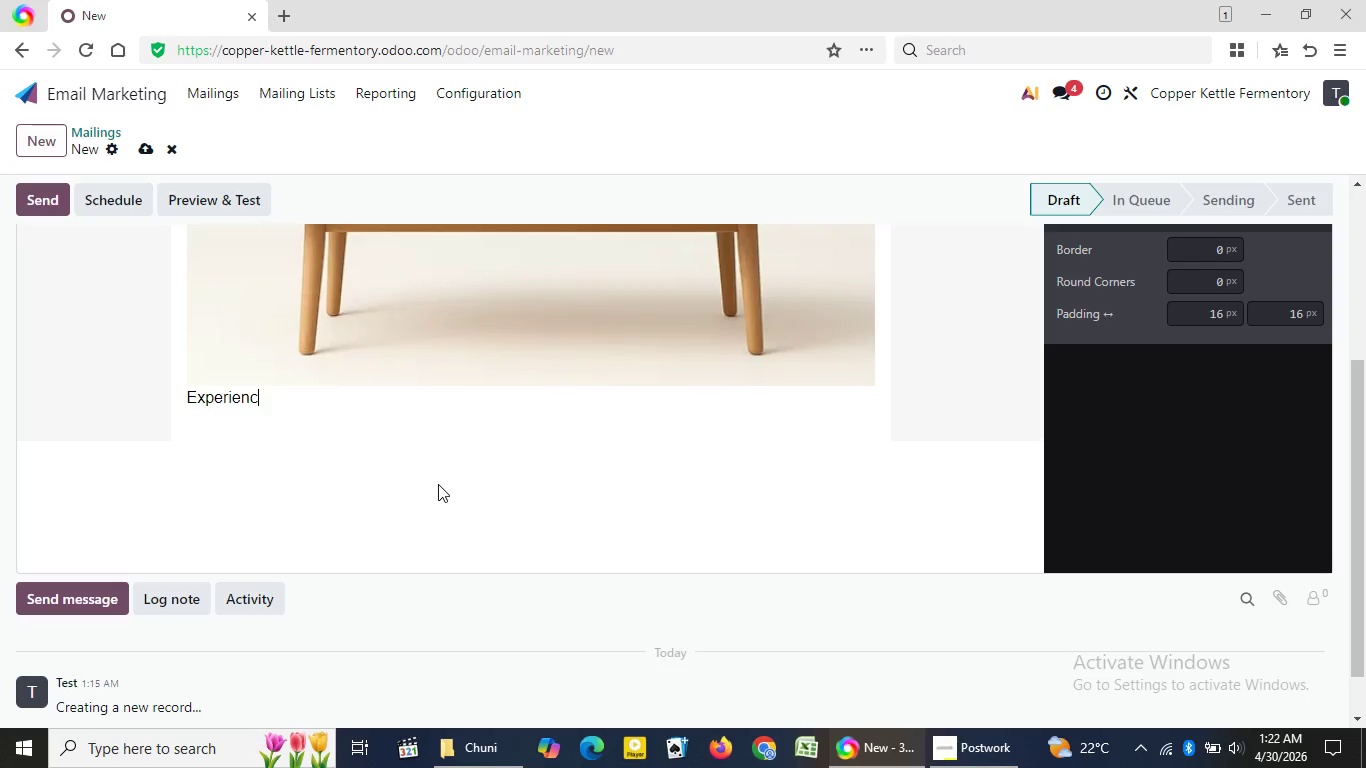 
key(Backspace)
 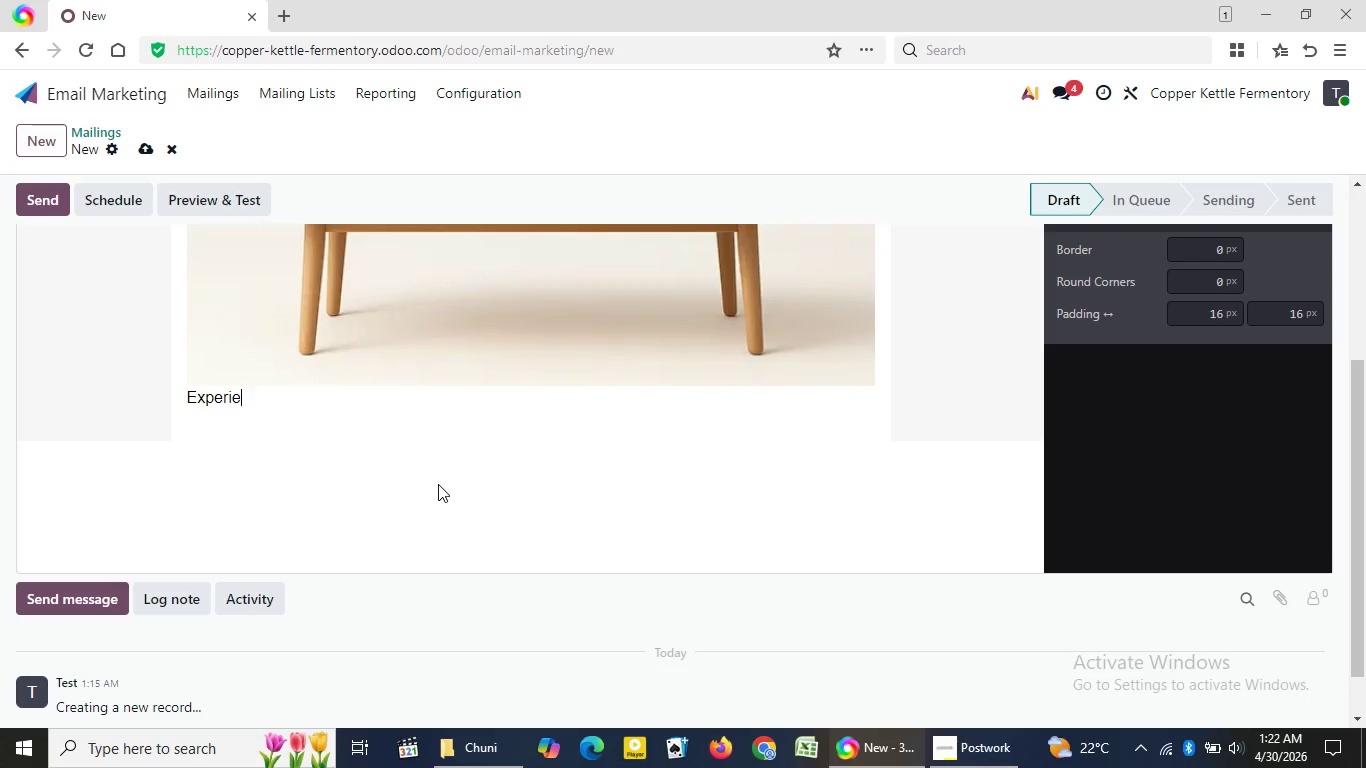 
key(Backspace)
 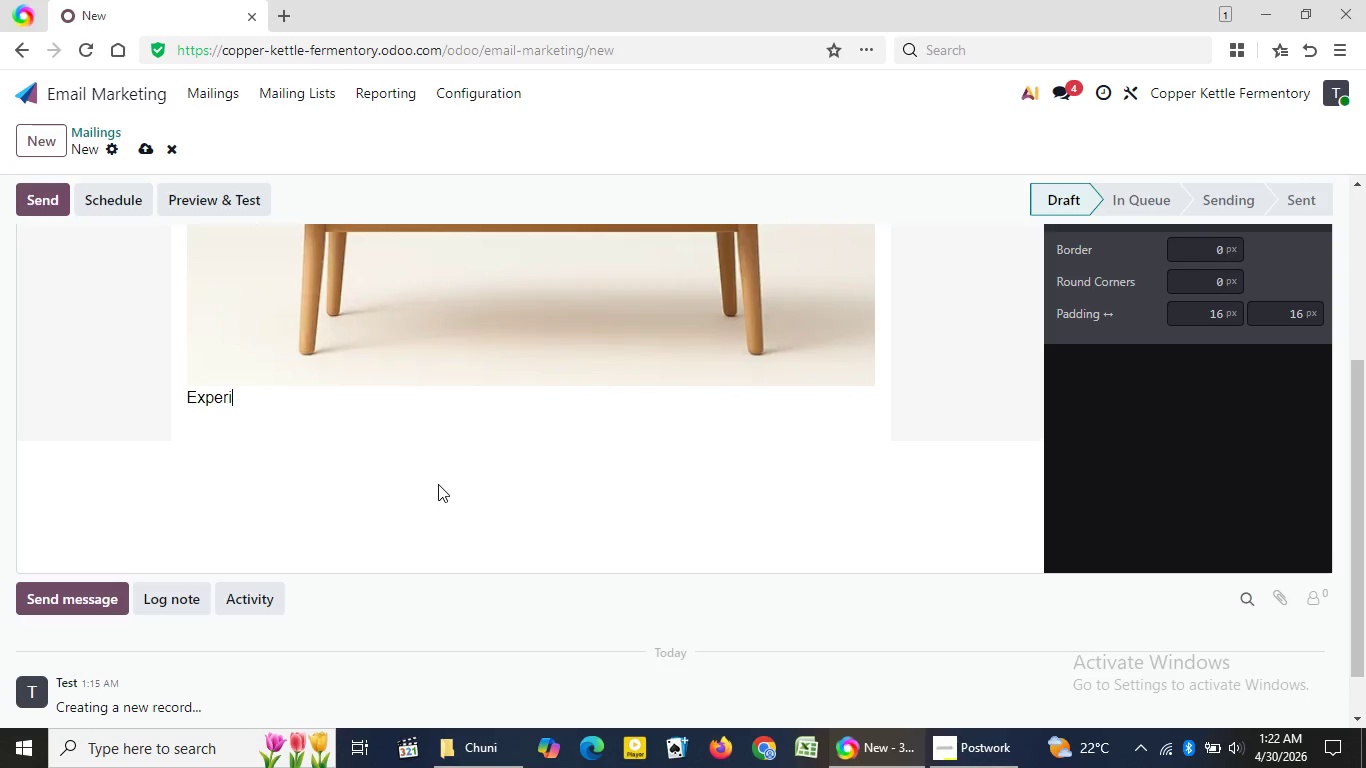 
key(Backspace)
 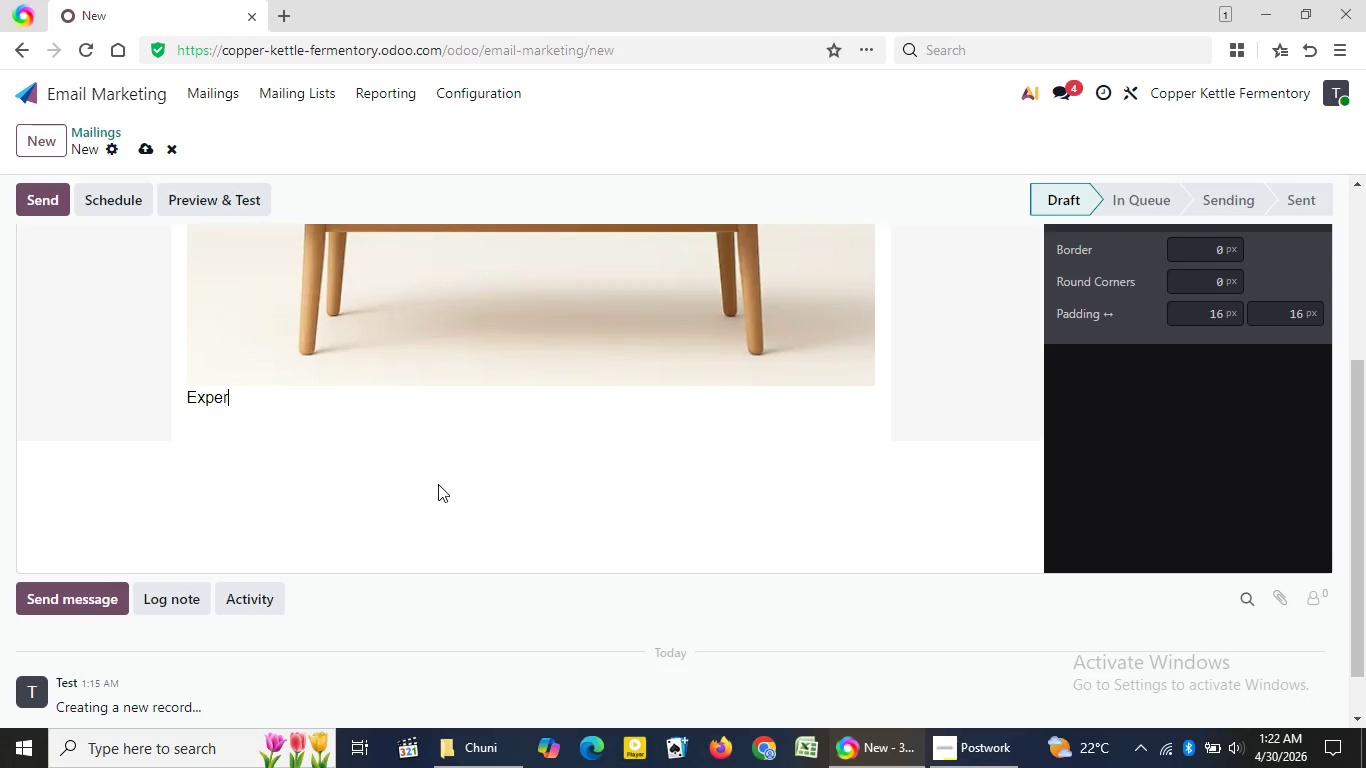 
key(Backspace)
 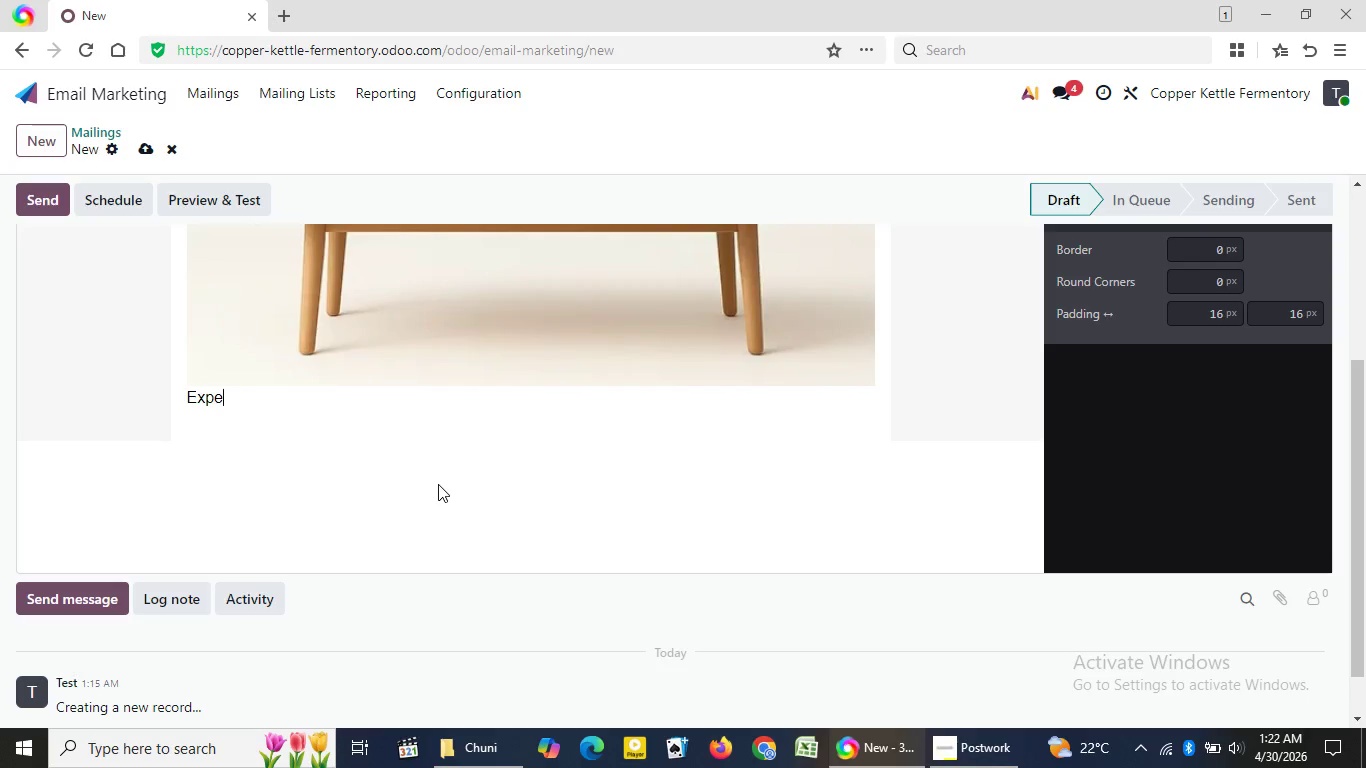 
key(Backspace)
 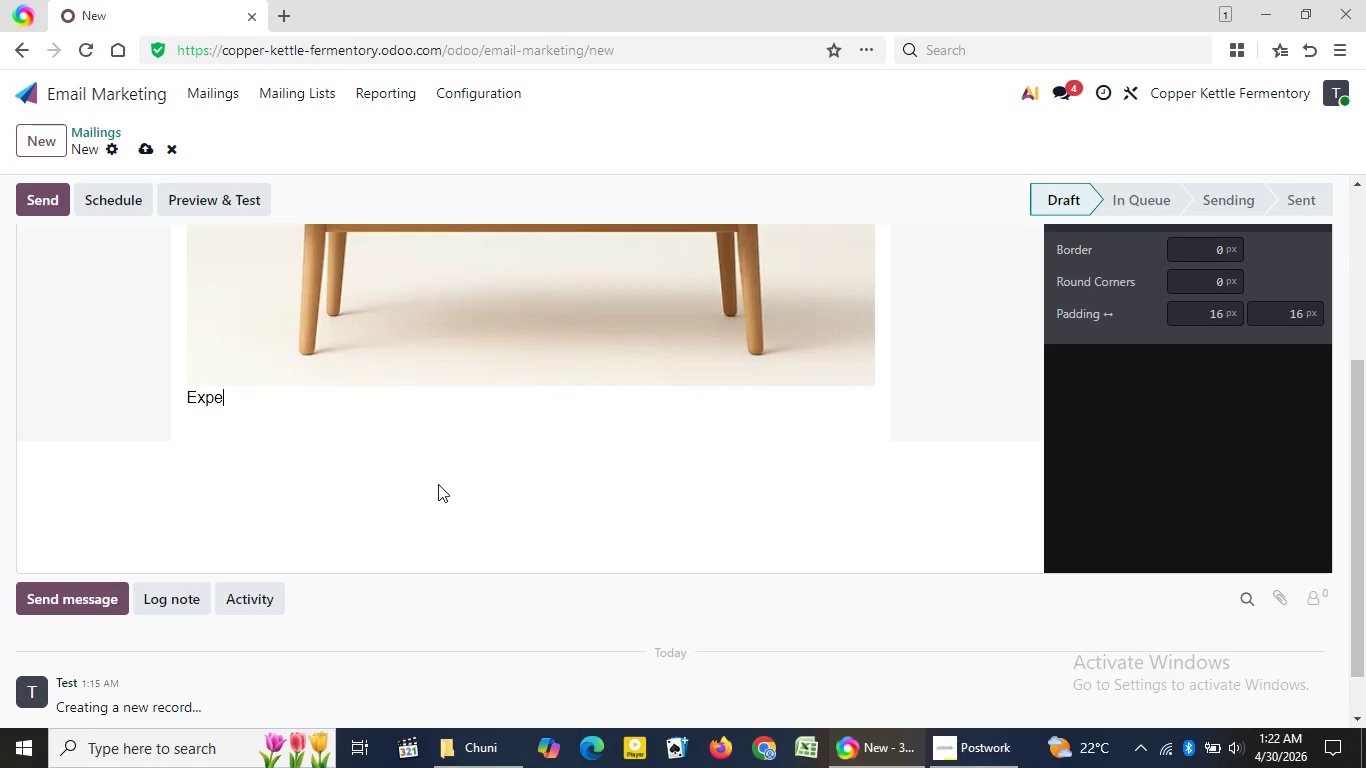 
key(Backspace)
 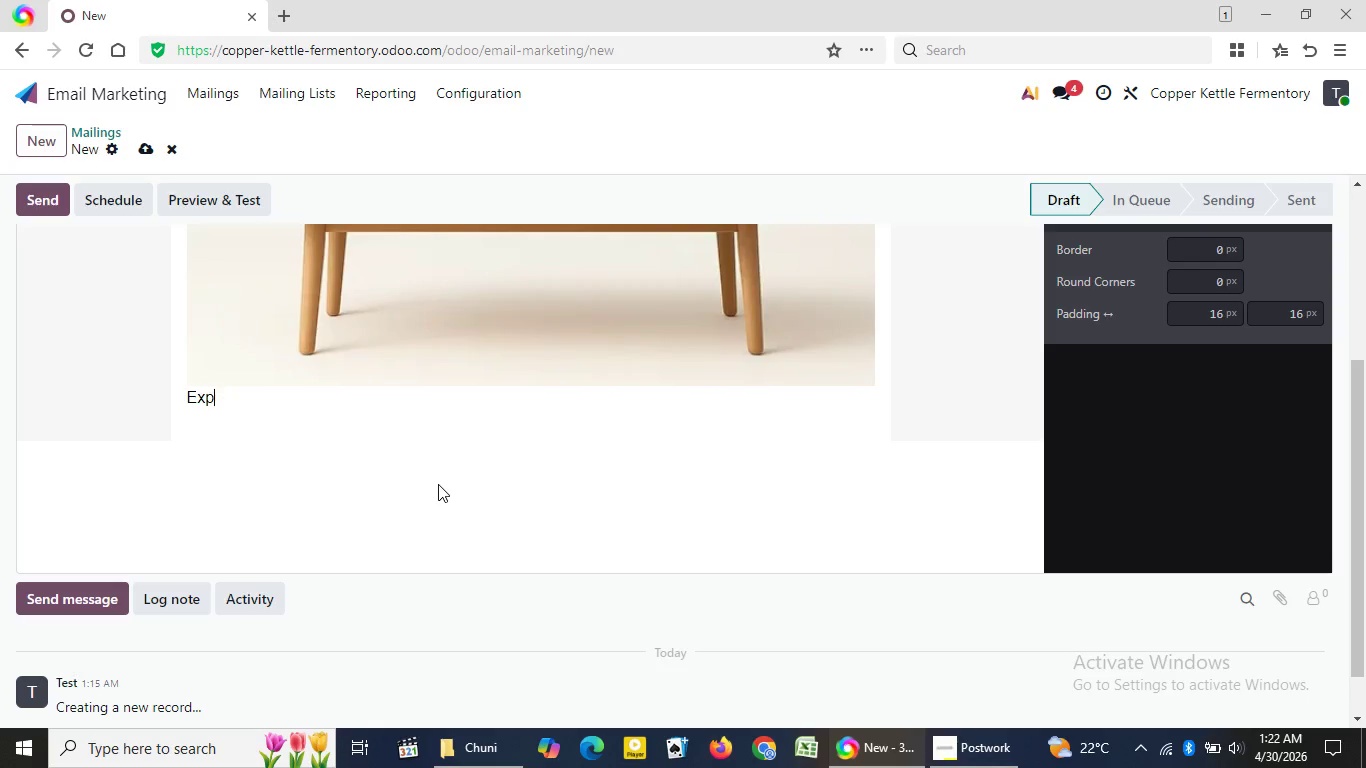 
key(Backspace)
 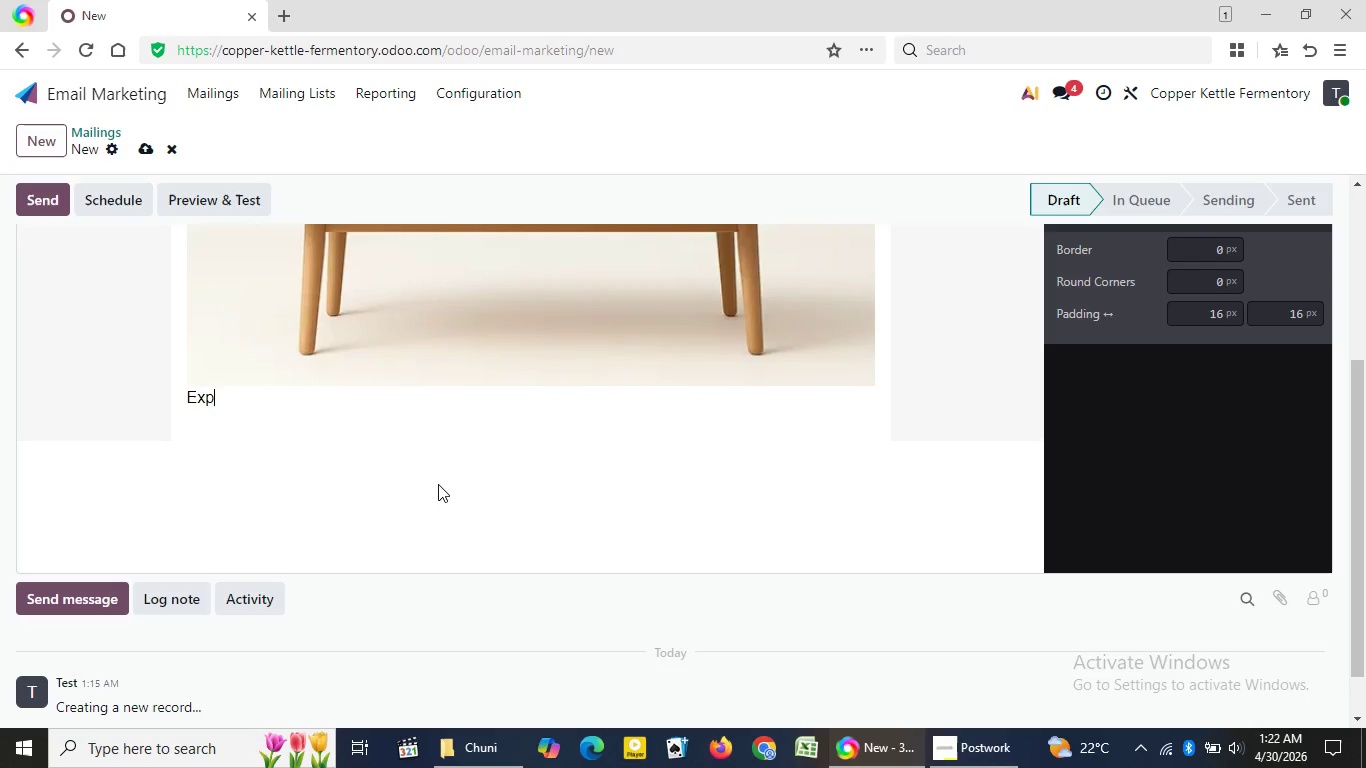 
key(Backspace)
 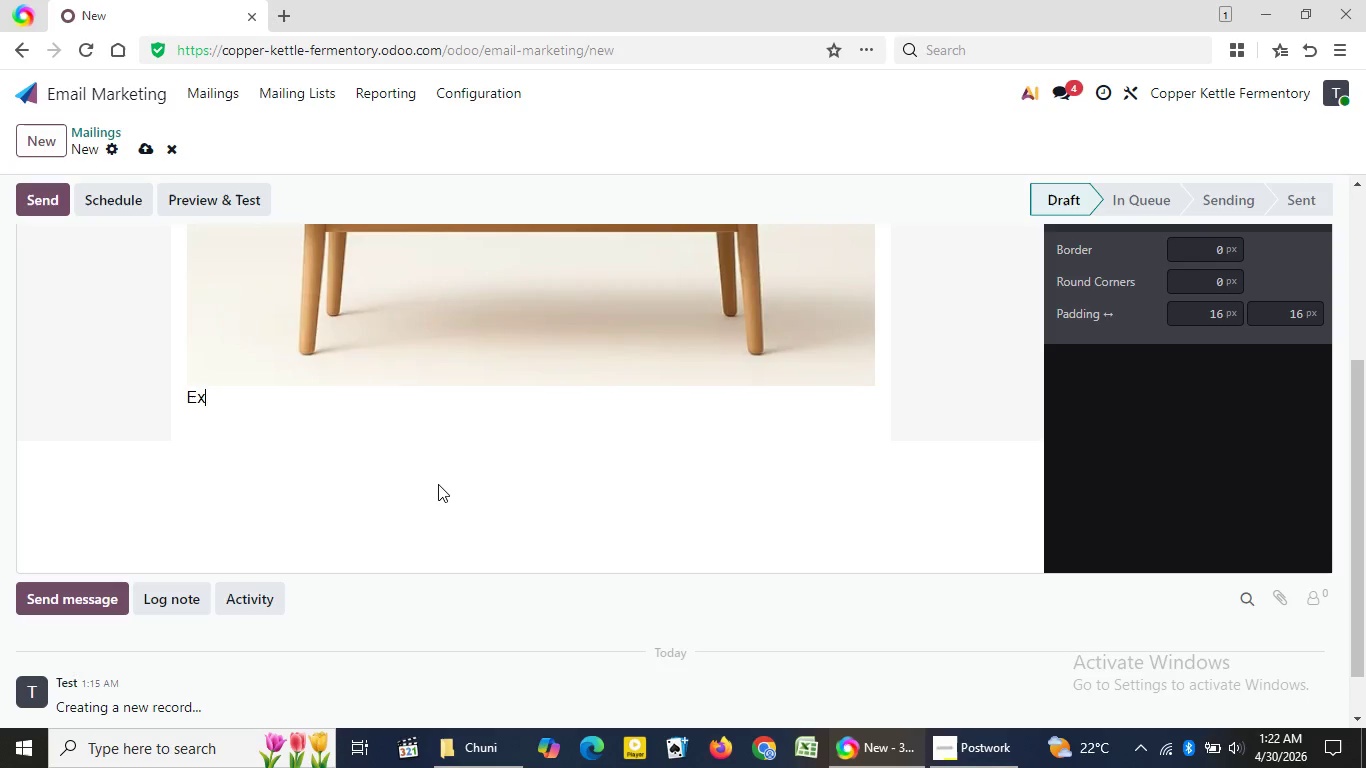 
key(Backspace)
 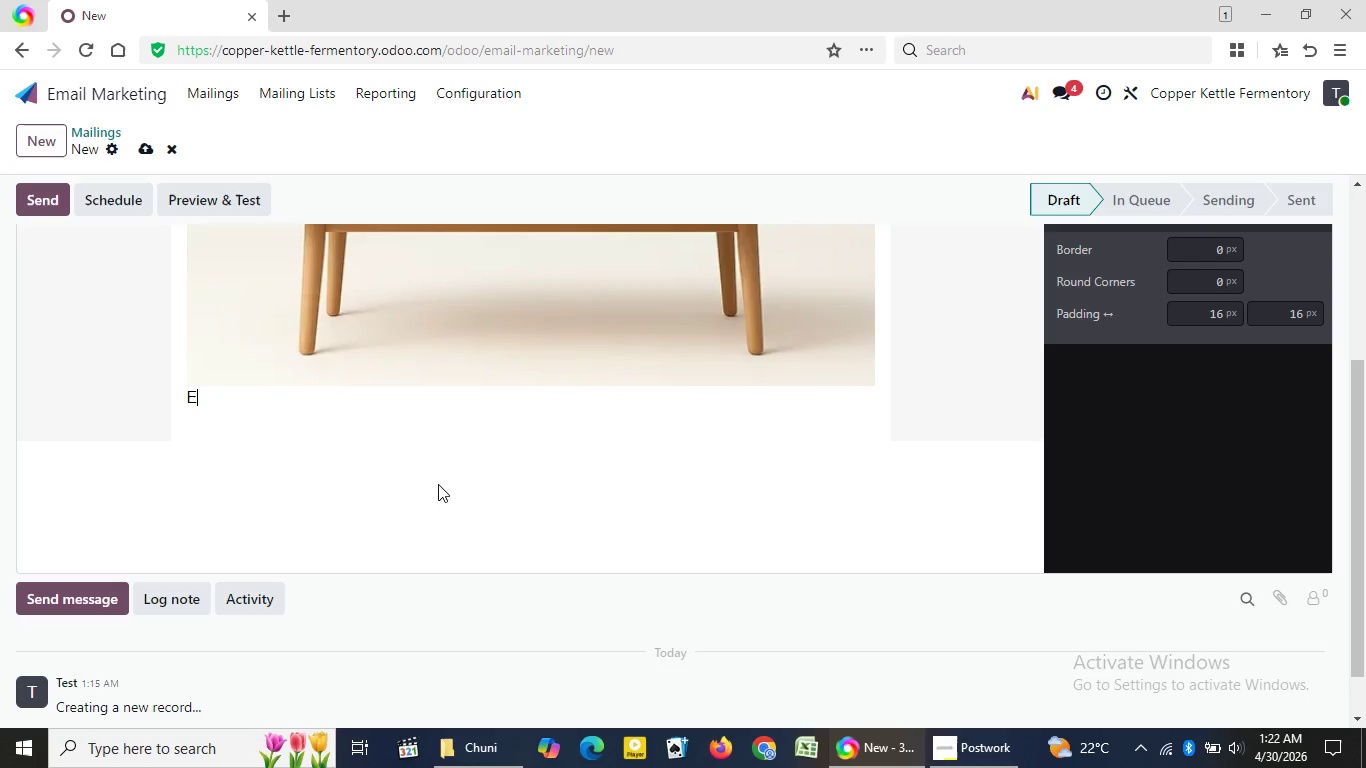 
key(Backspace)
 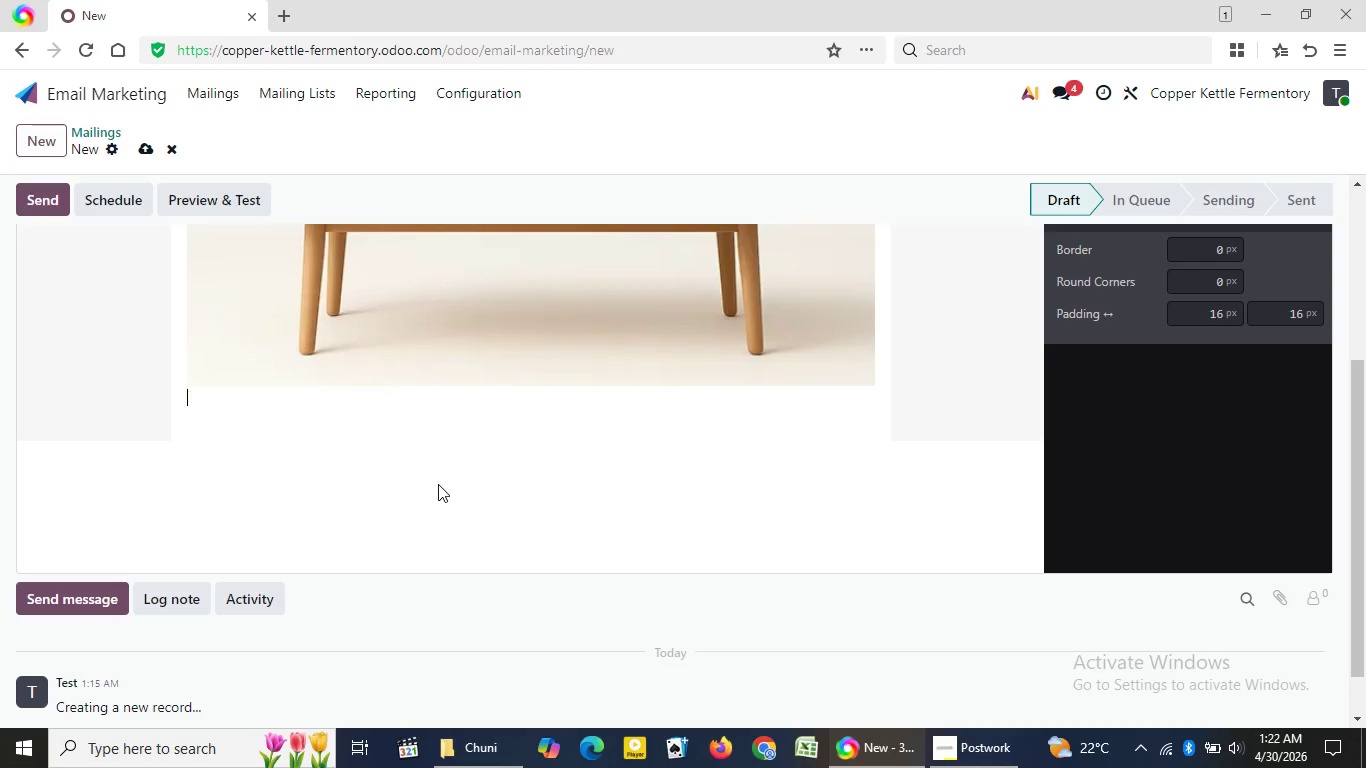 
key(Backspace)
 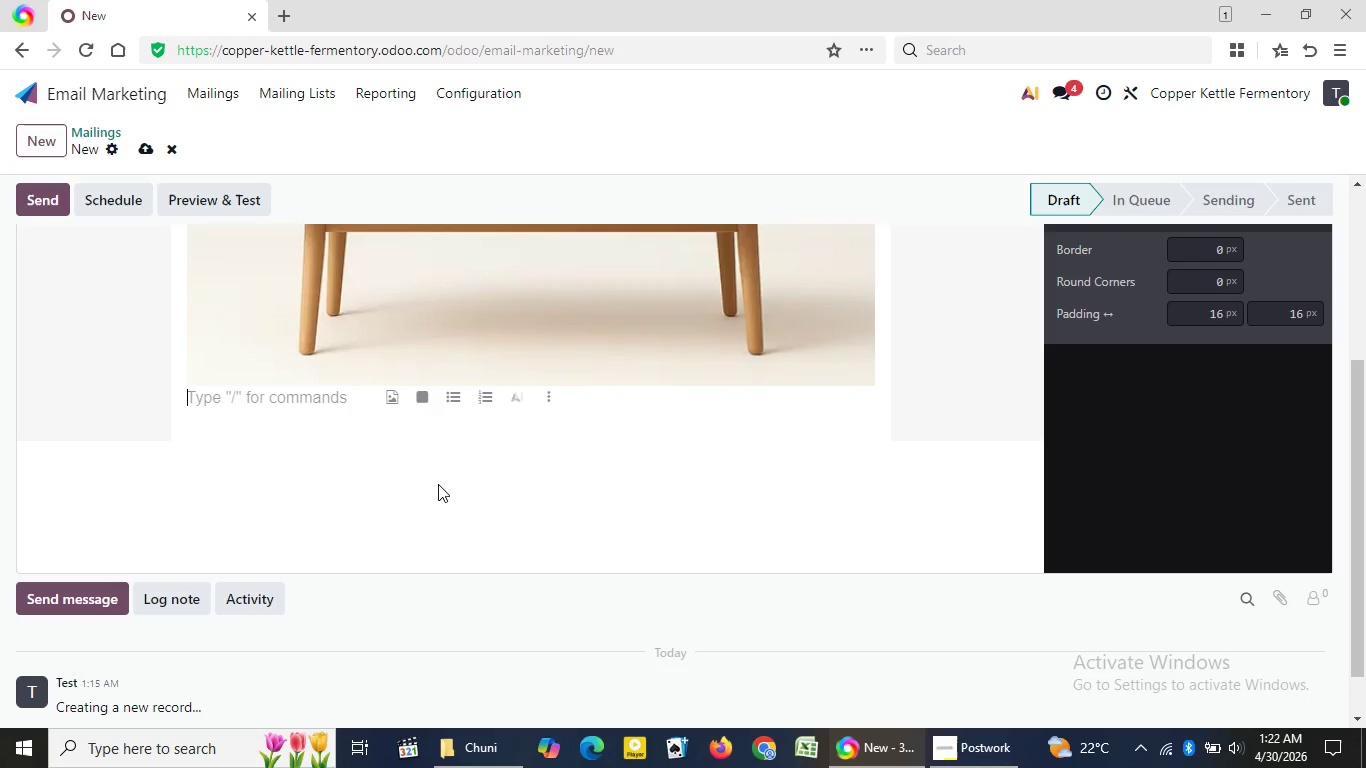 
key(Backspace)
 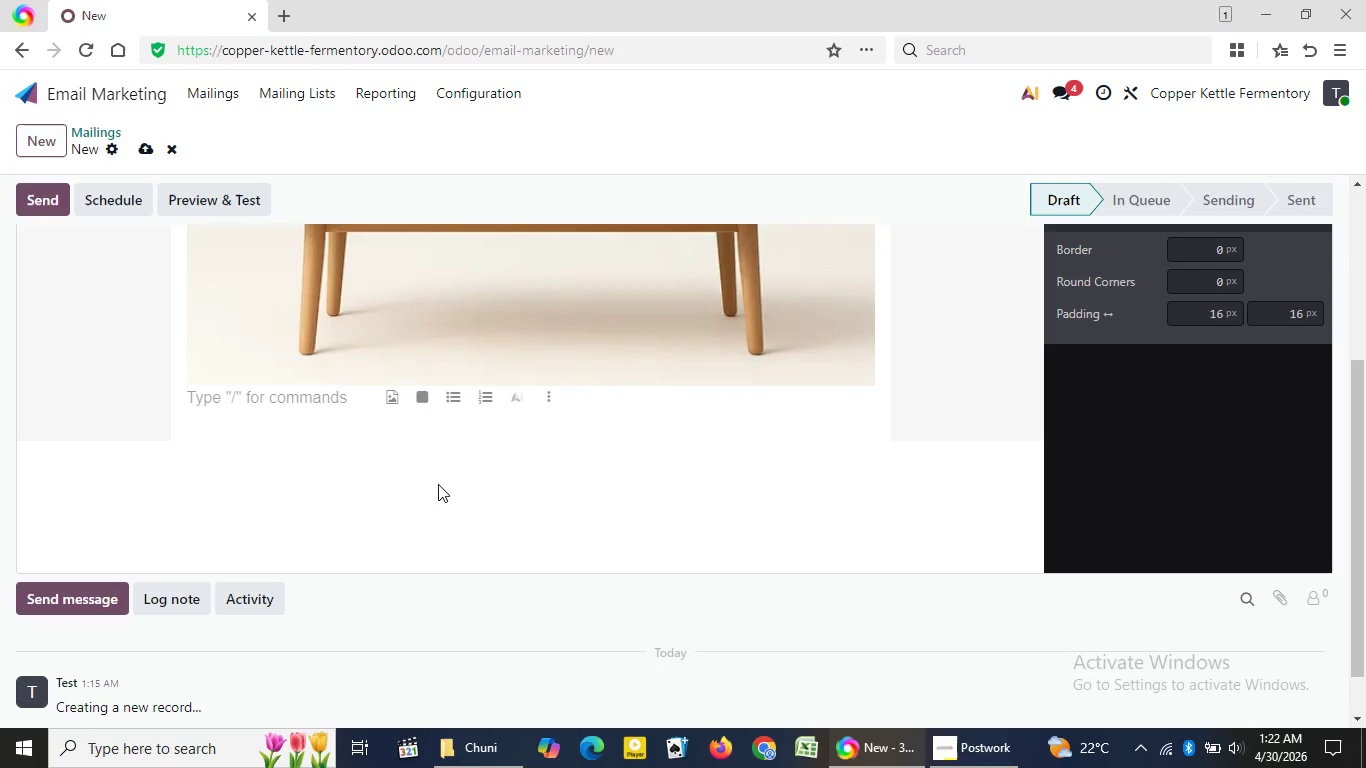 
key(Backspace)
 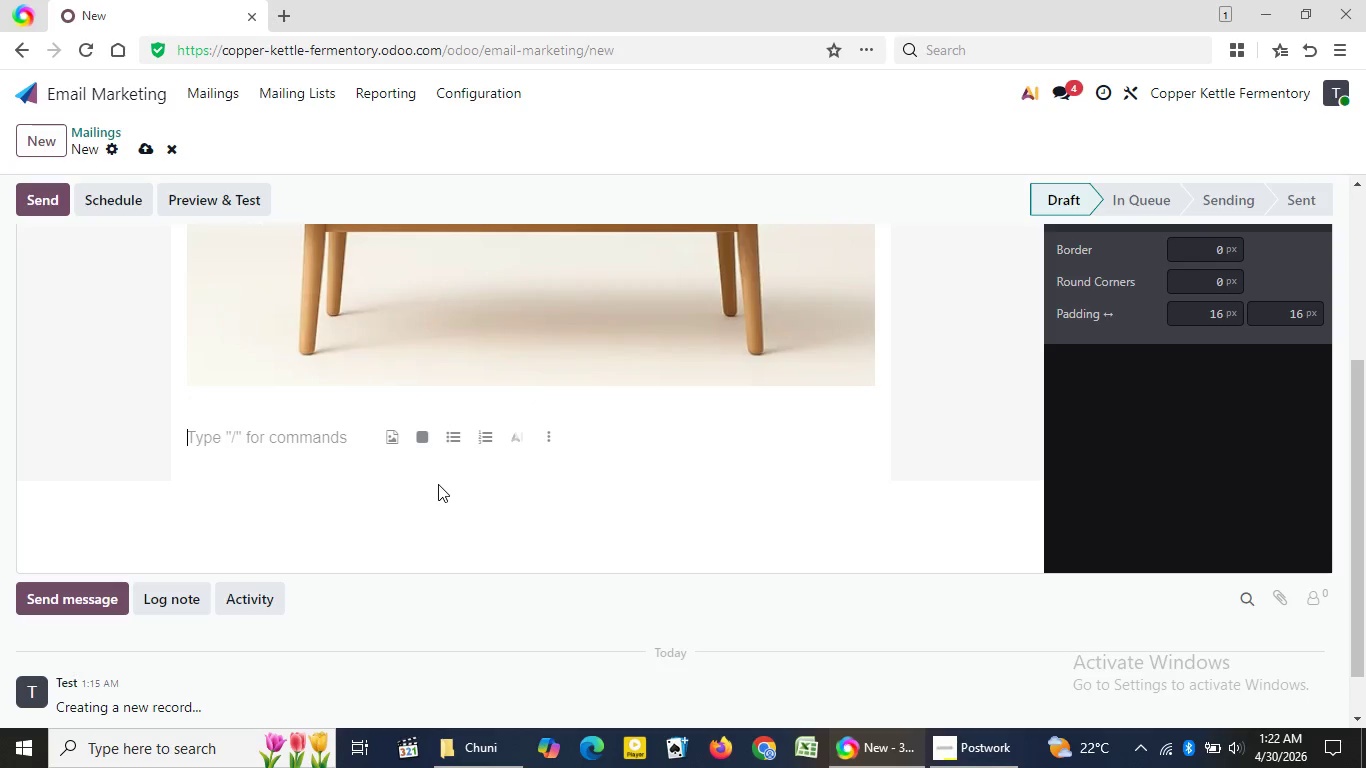 
key(Enter)
 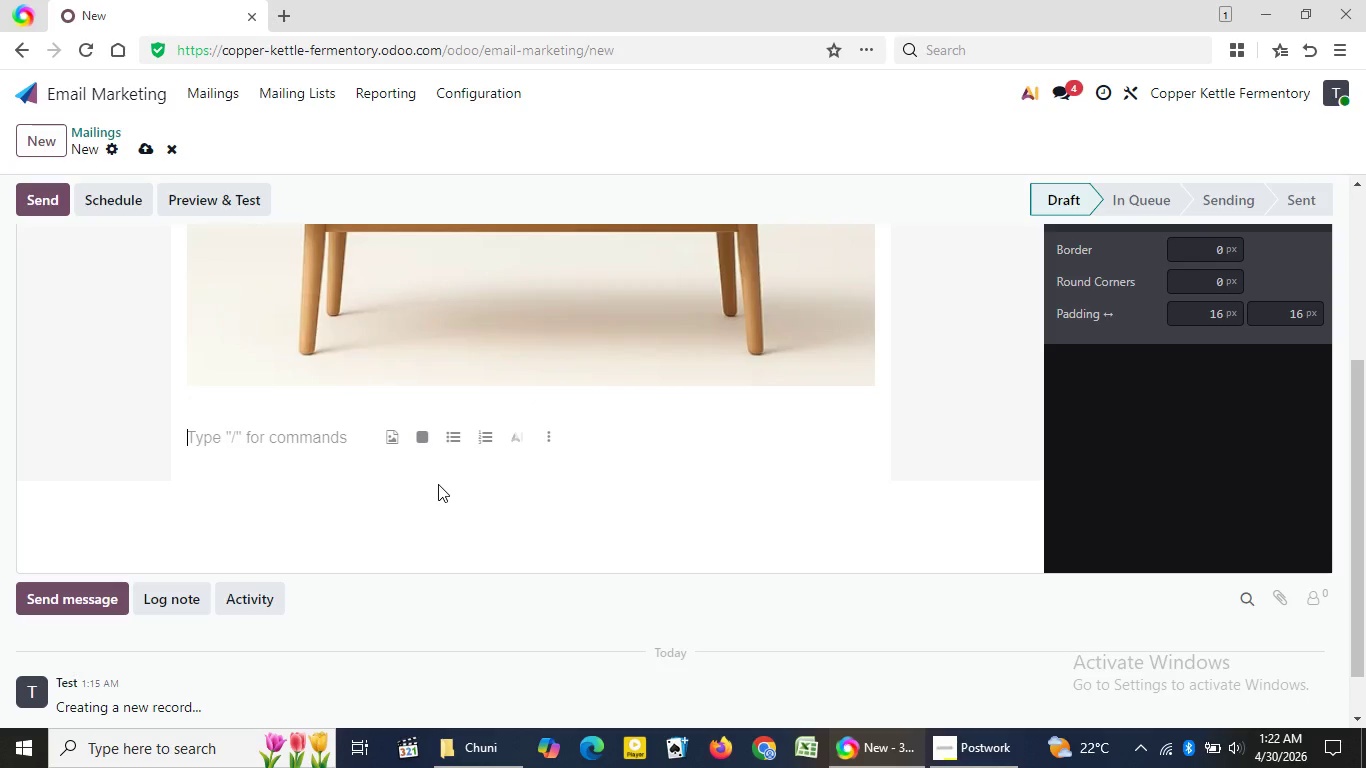 
key(Shift+ShiftLeft)
 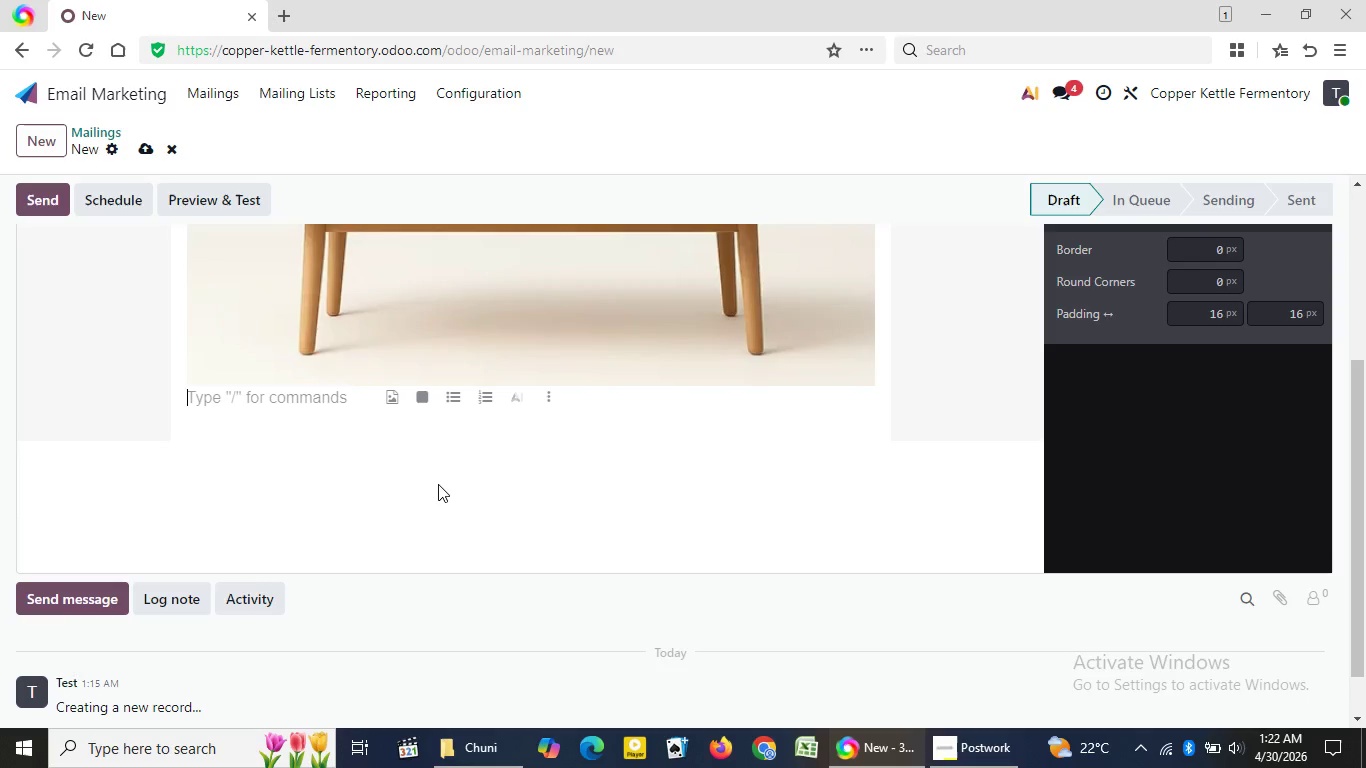 
key(Backspace)
 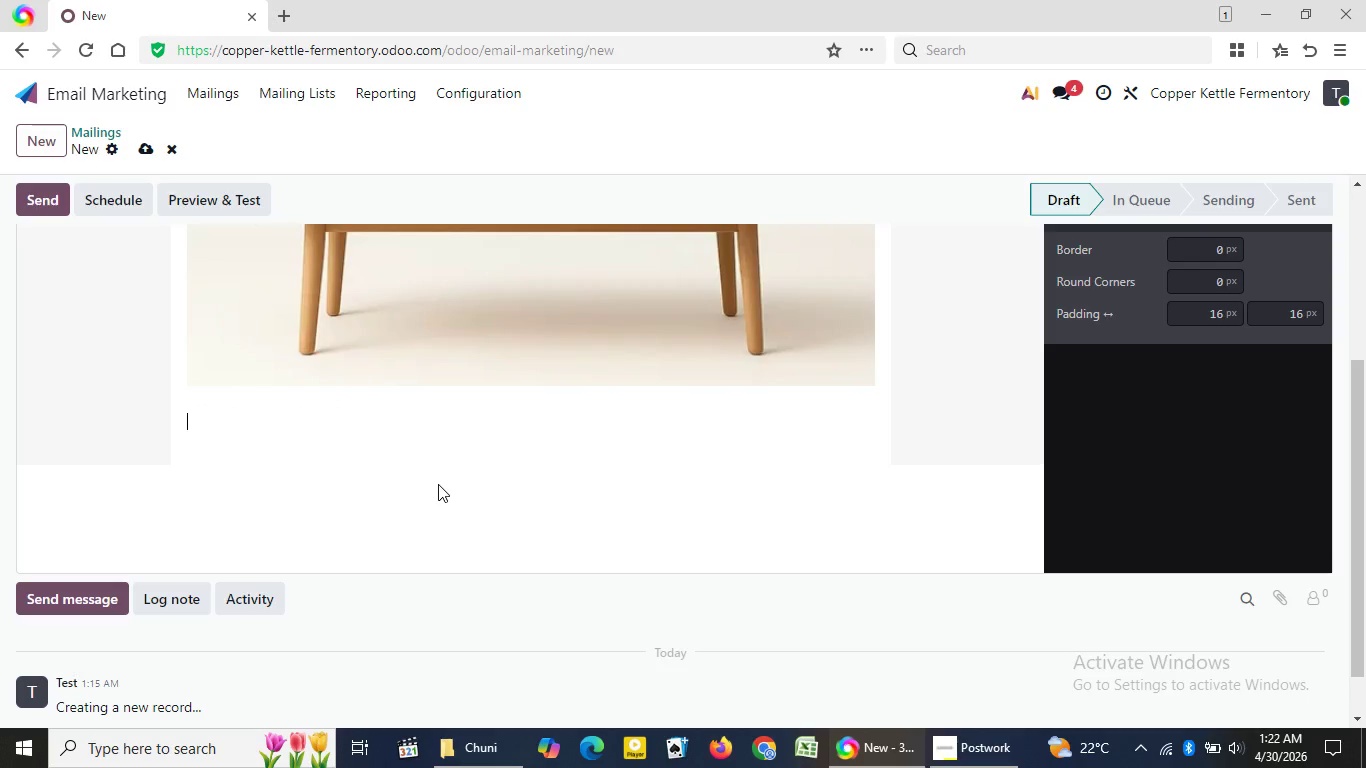 
key(Shift+Enter)
 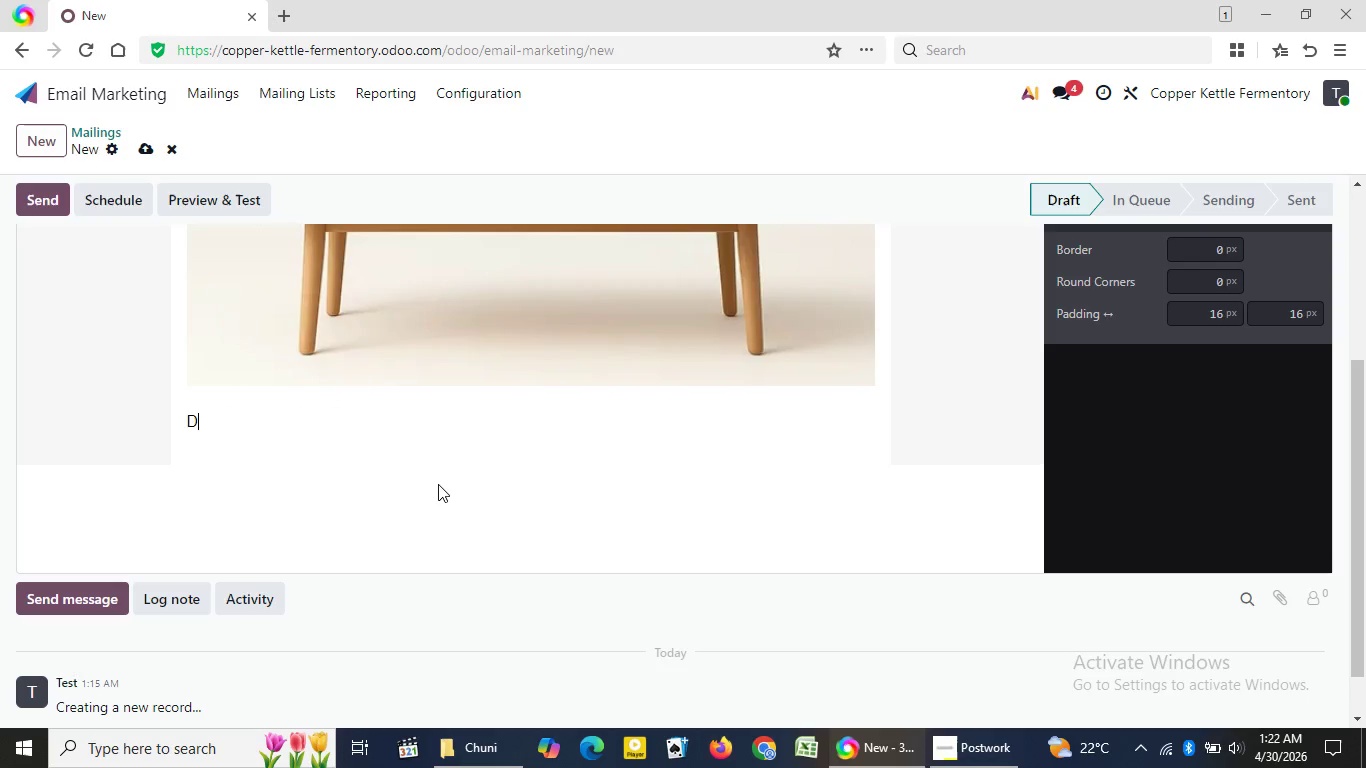 
type(Dear {{object.name}})
 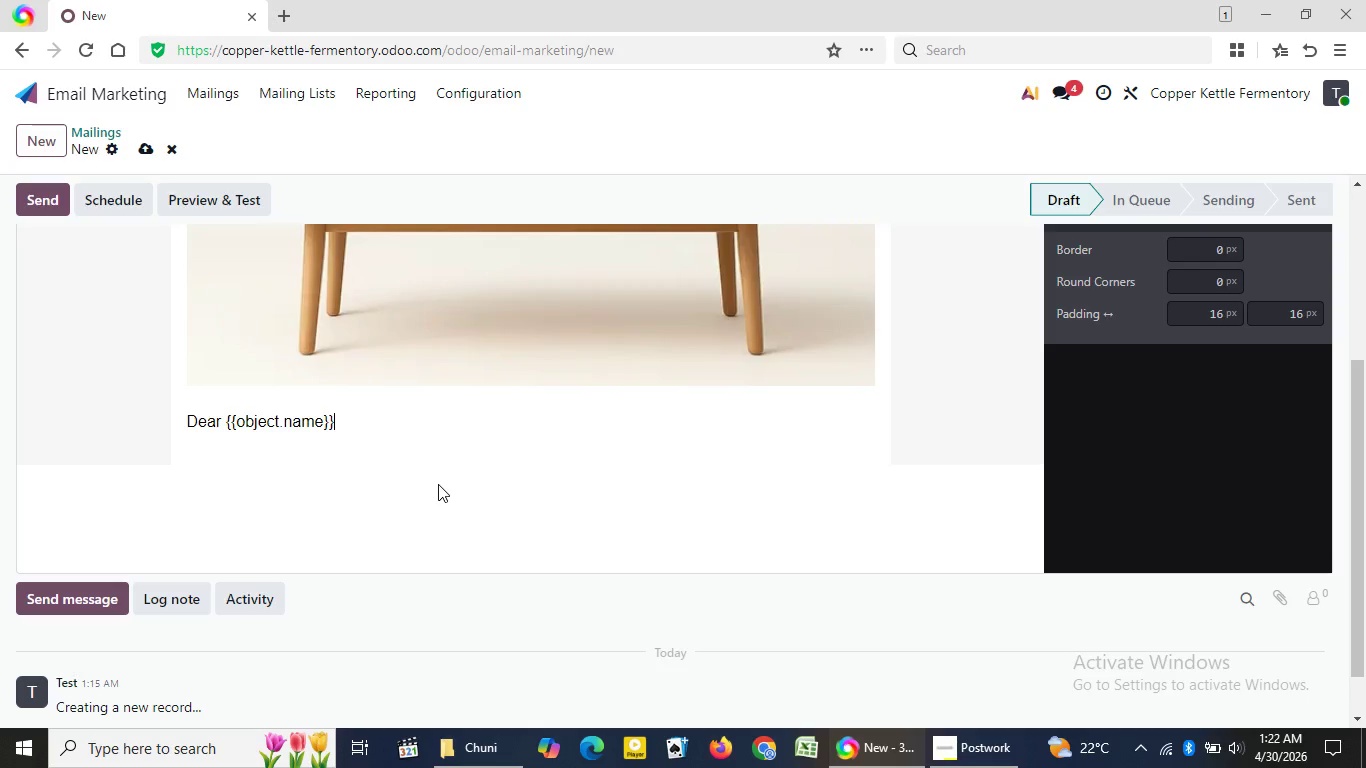 
wait(8.44)
 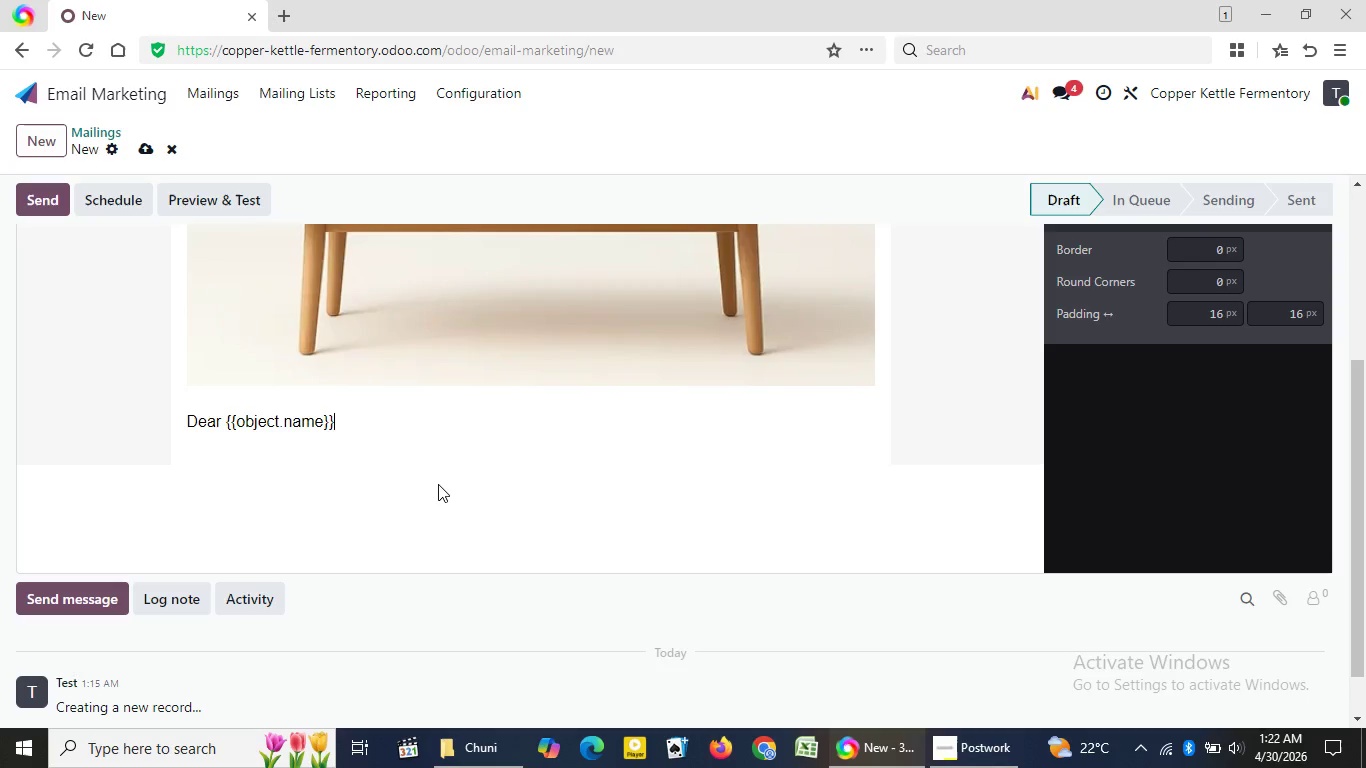 
key(Comma)
 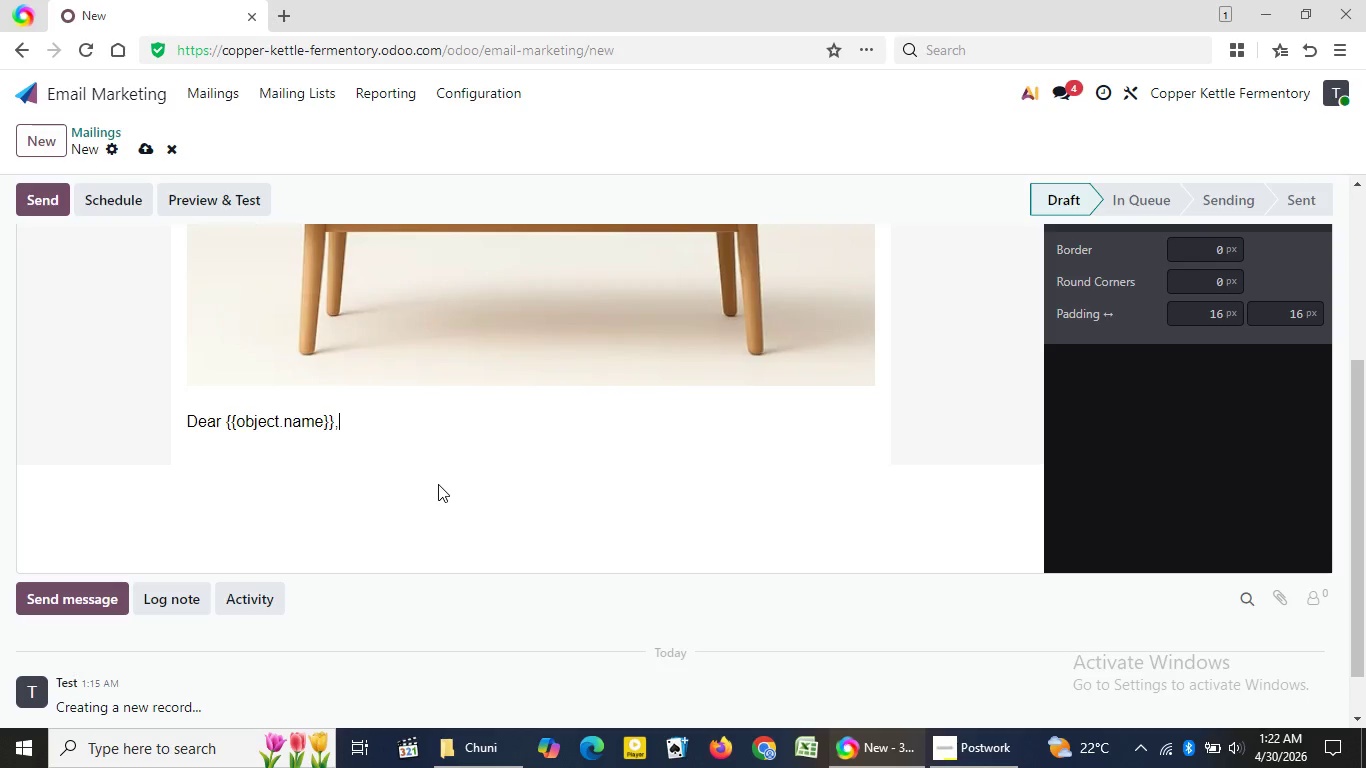 
key(Enter)
 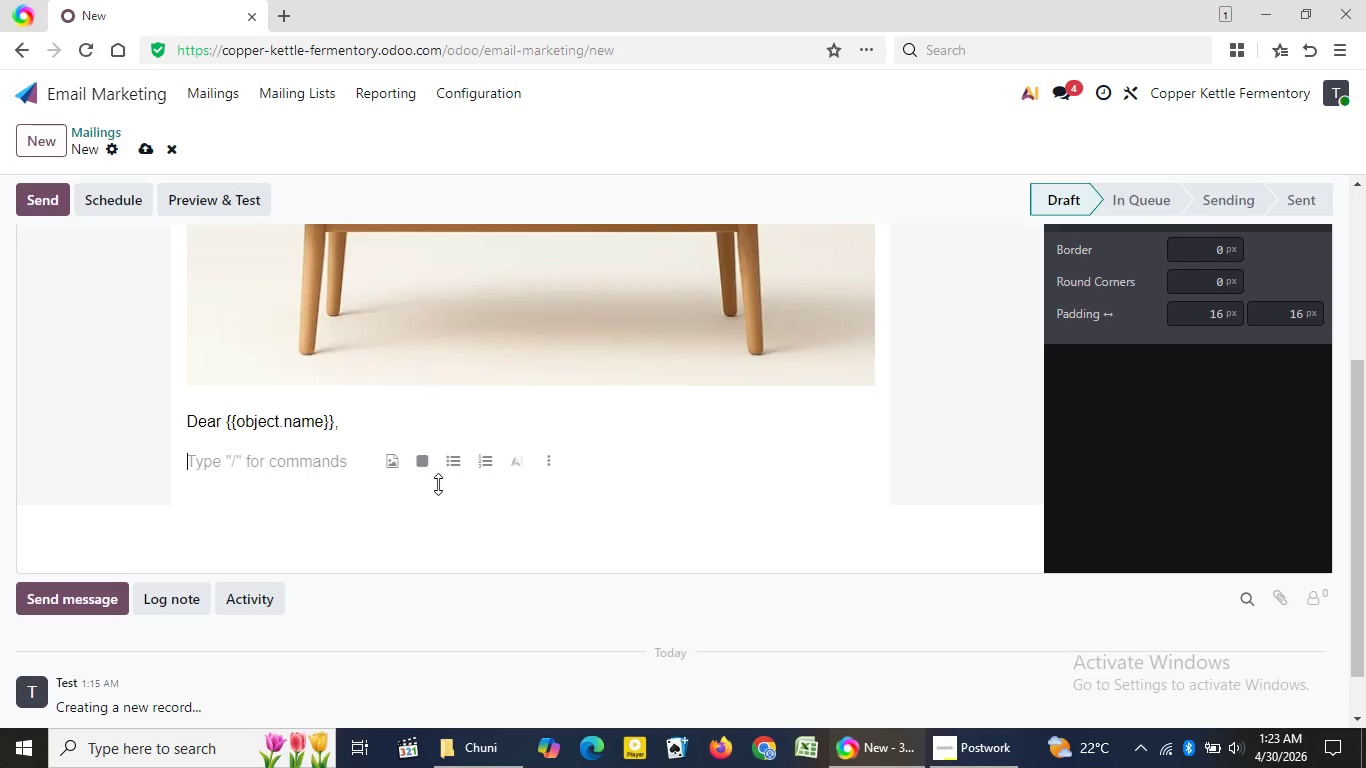 
wait(19.03)
 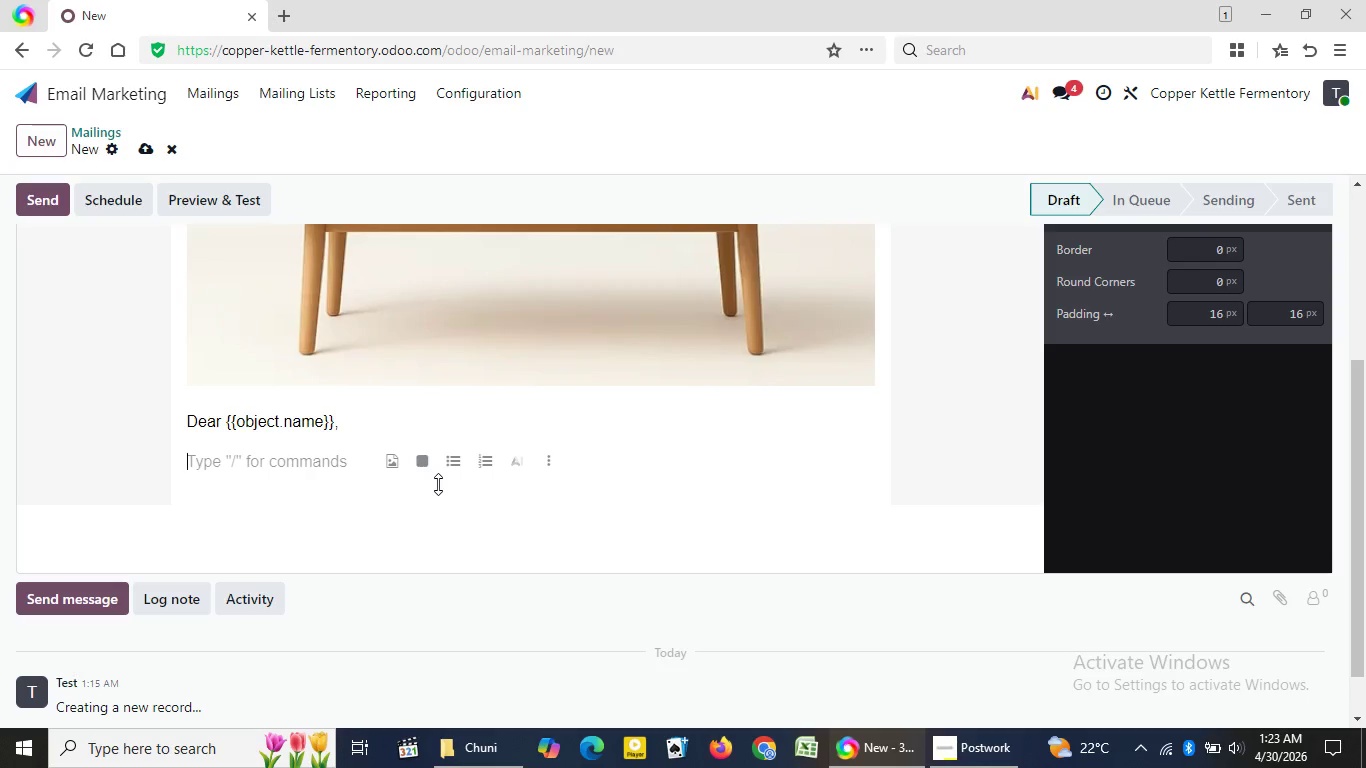 
type(Because of your interest)
 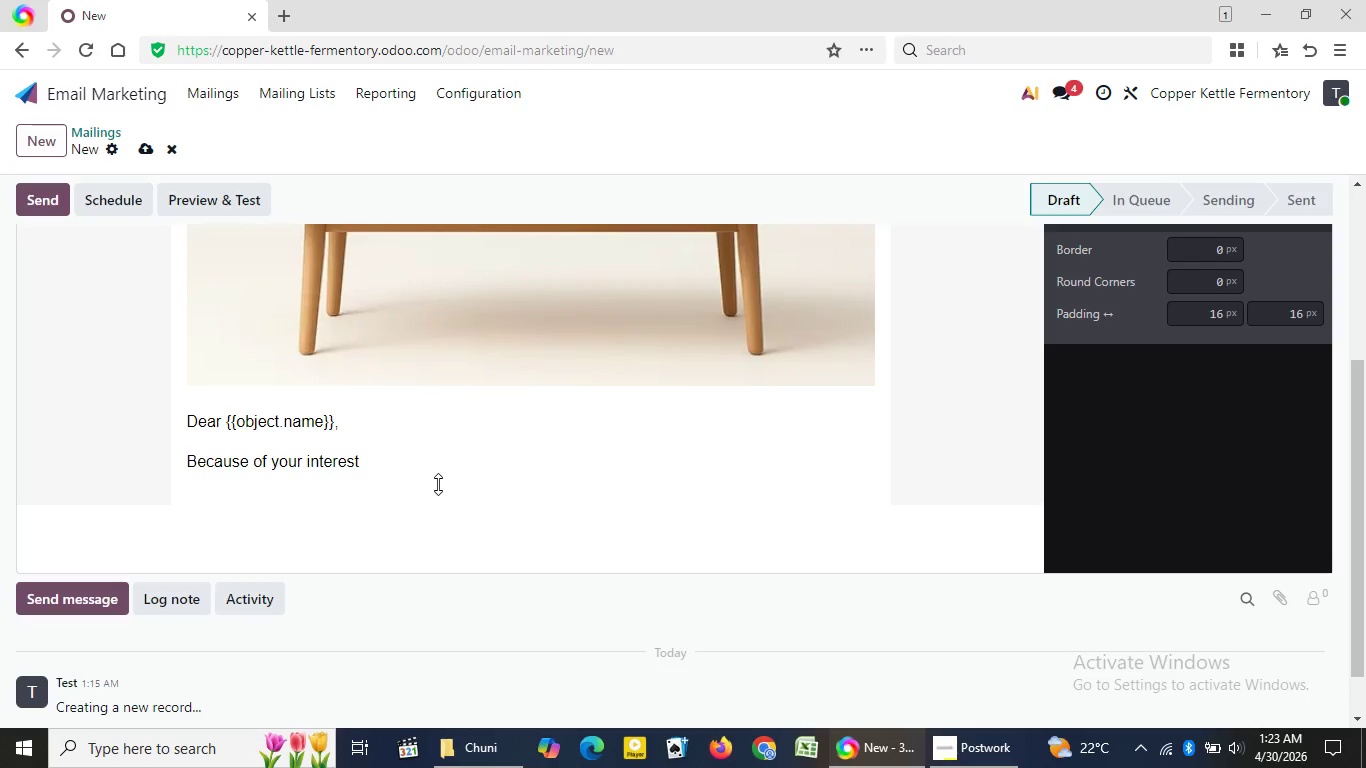 
wait(5.25)
 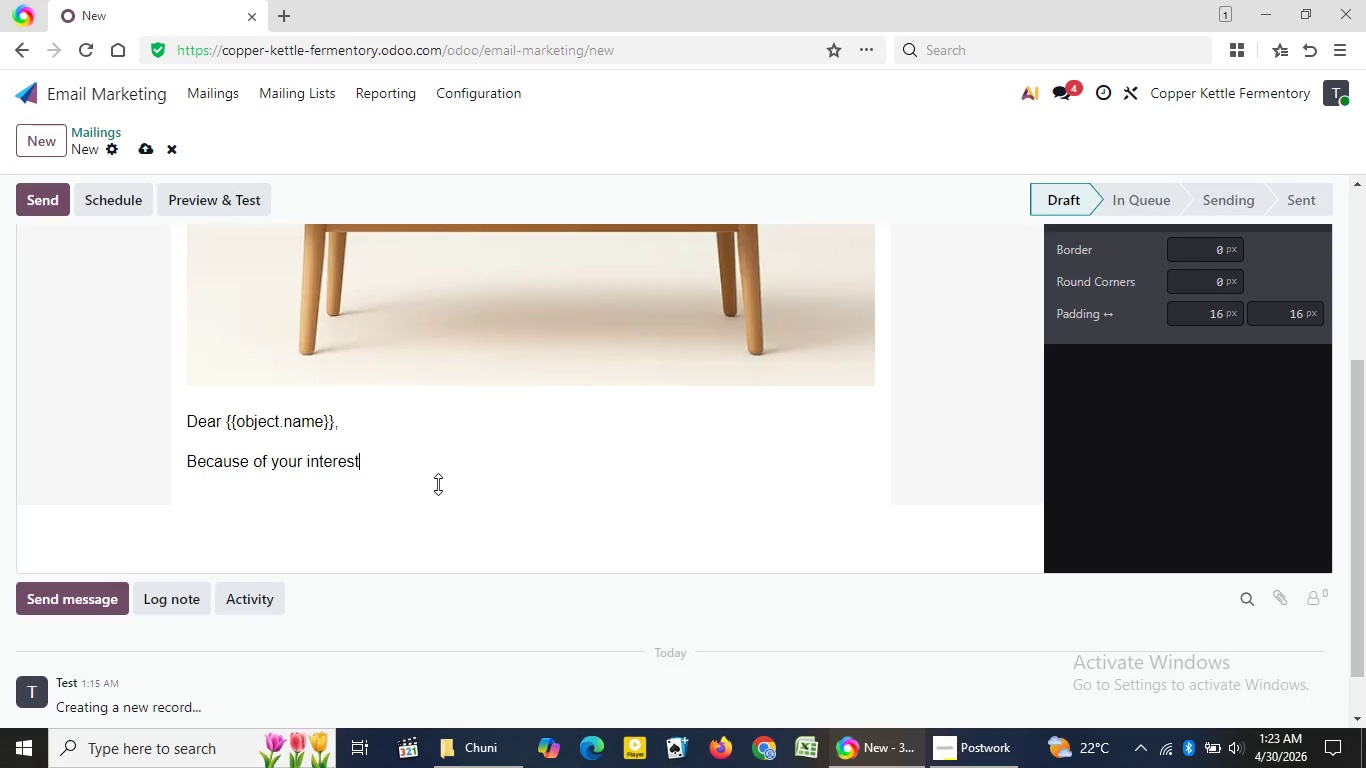 
type( in {{object.primary_interest}}, we have an exclusive offer that is not made publically)
 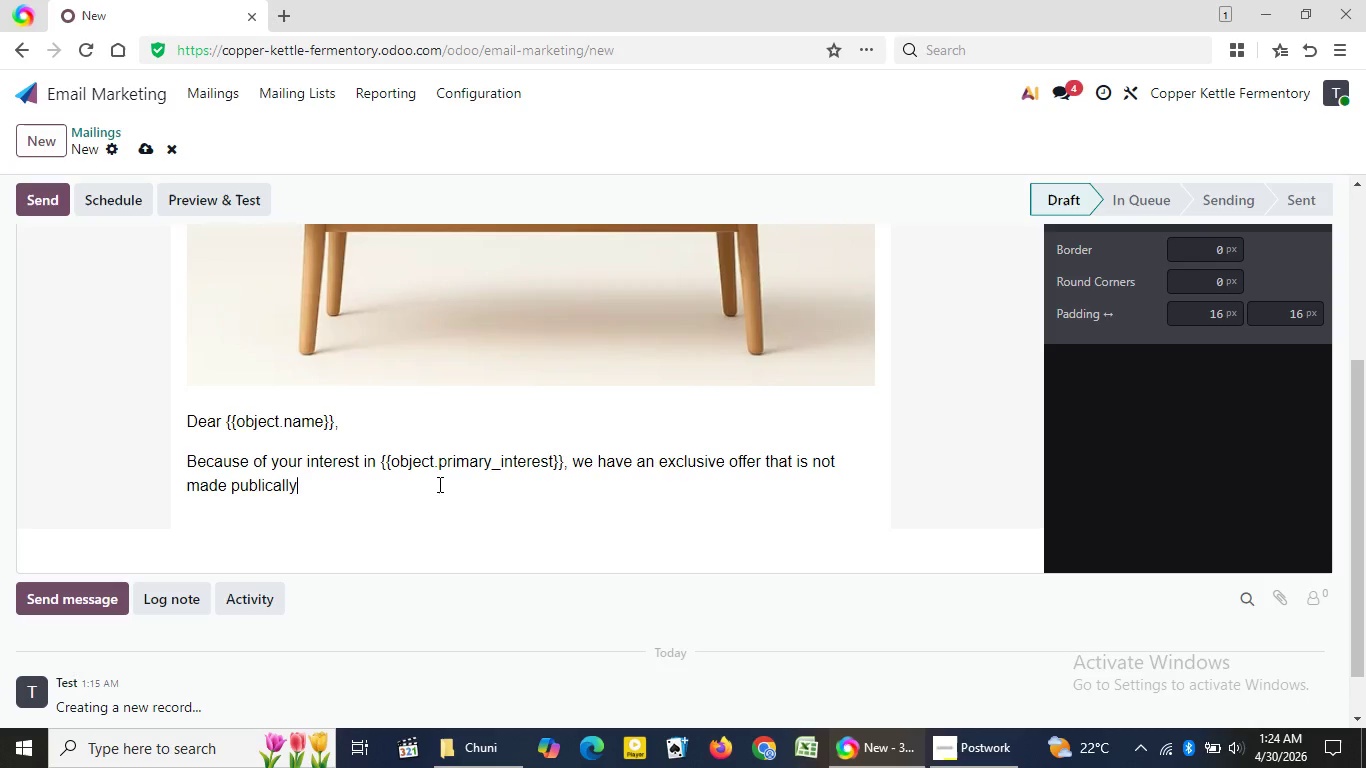 
wait(28.05)
 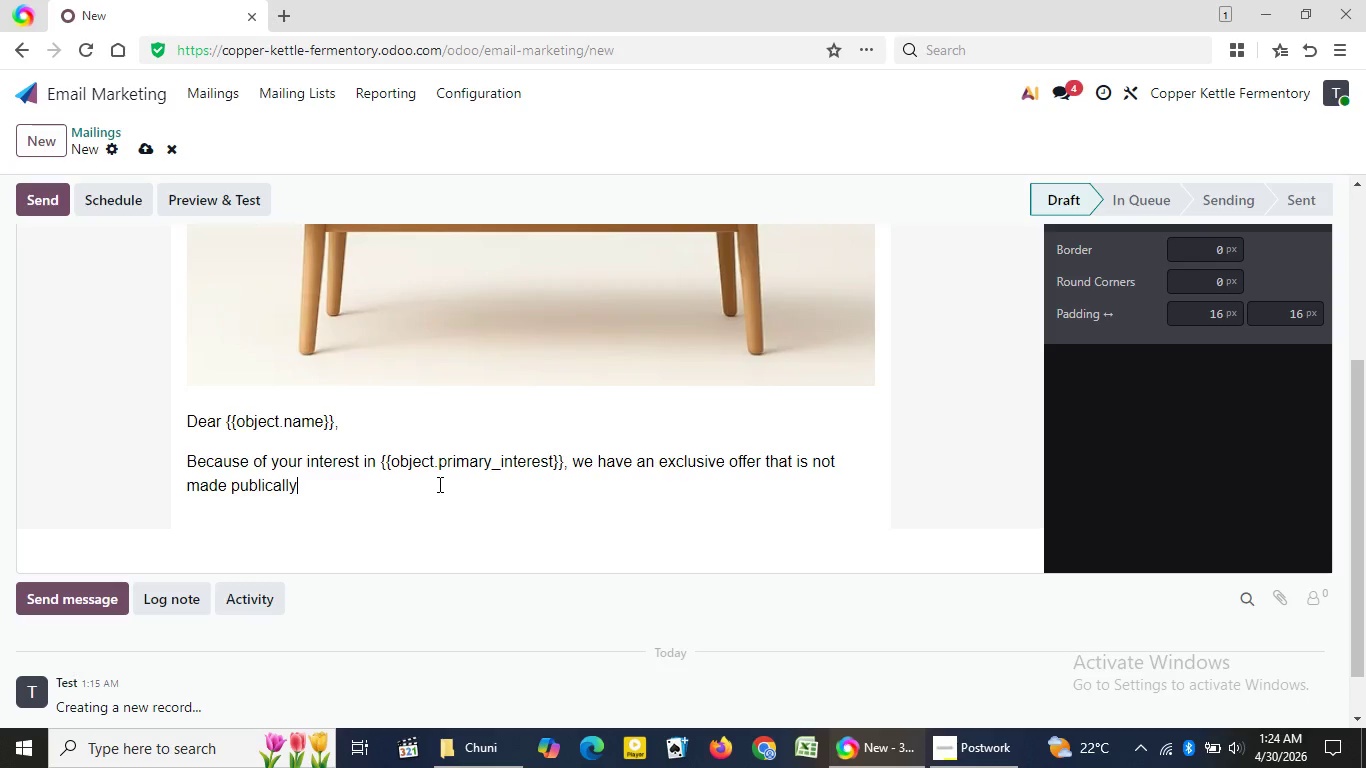 
key(Period)
 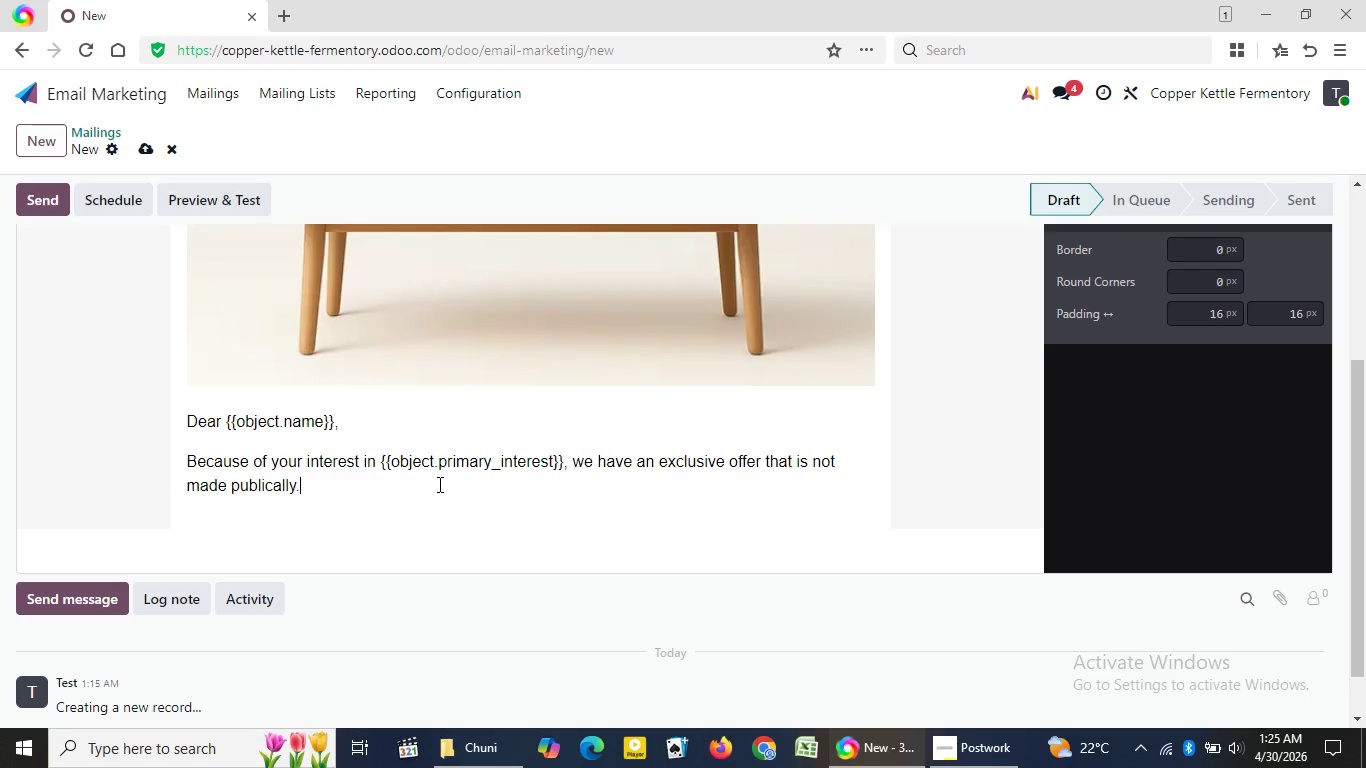 
wait(11.77)
 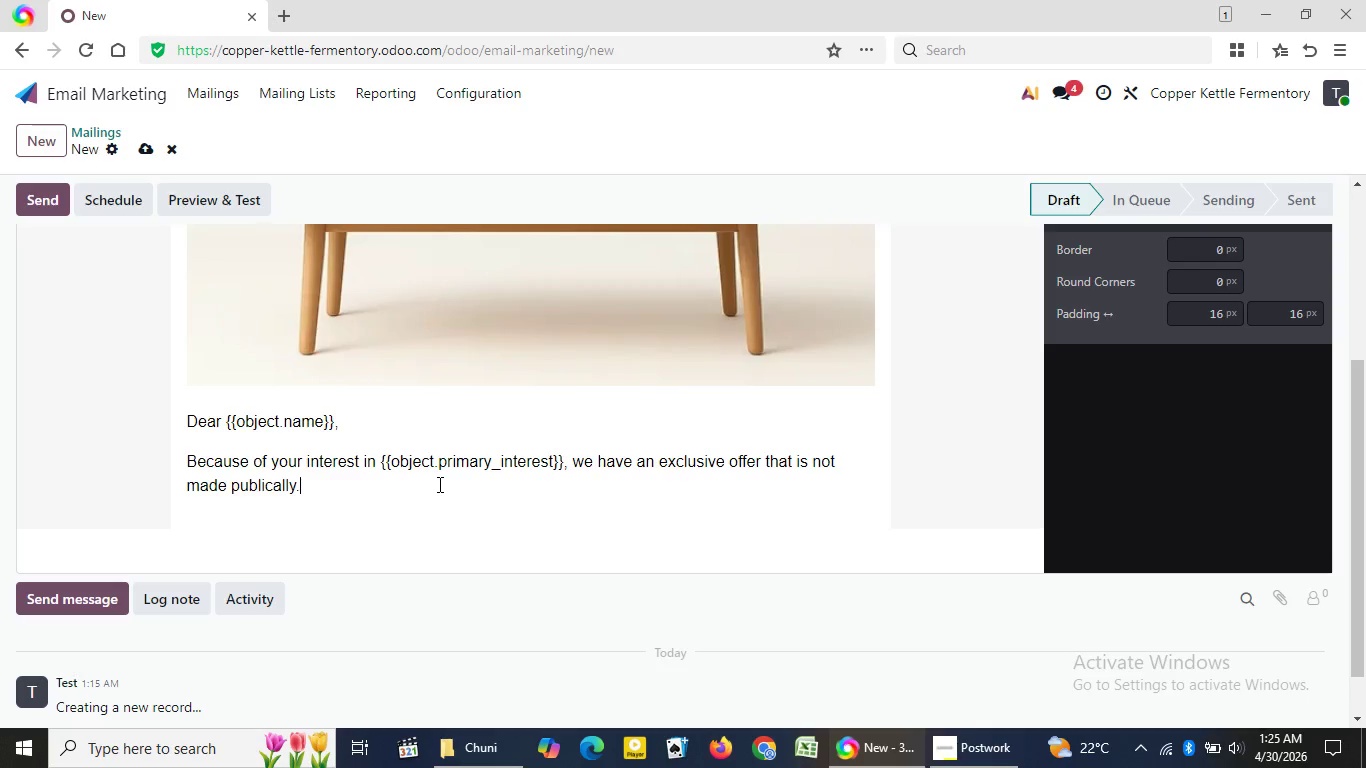 
key(Enter)
 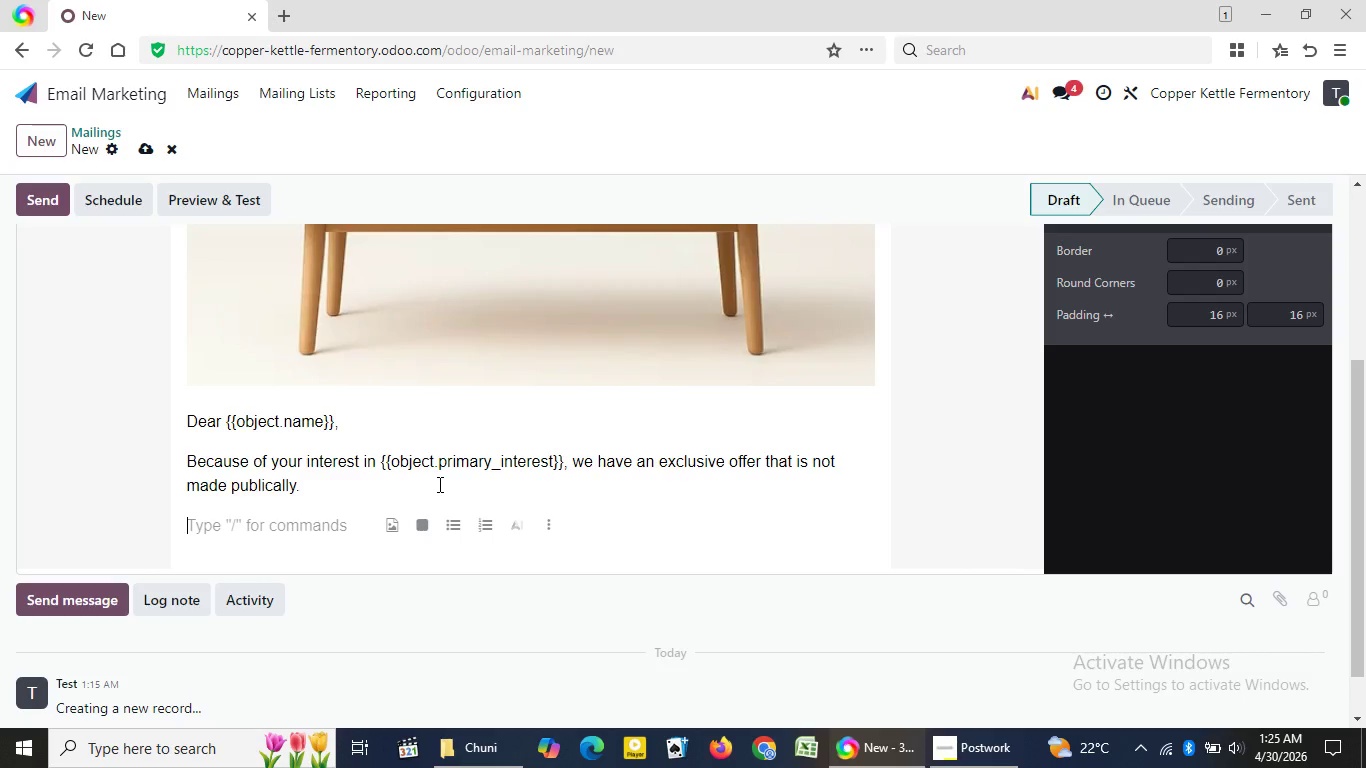 
wait(12.33)
 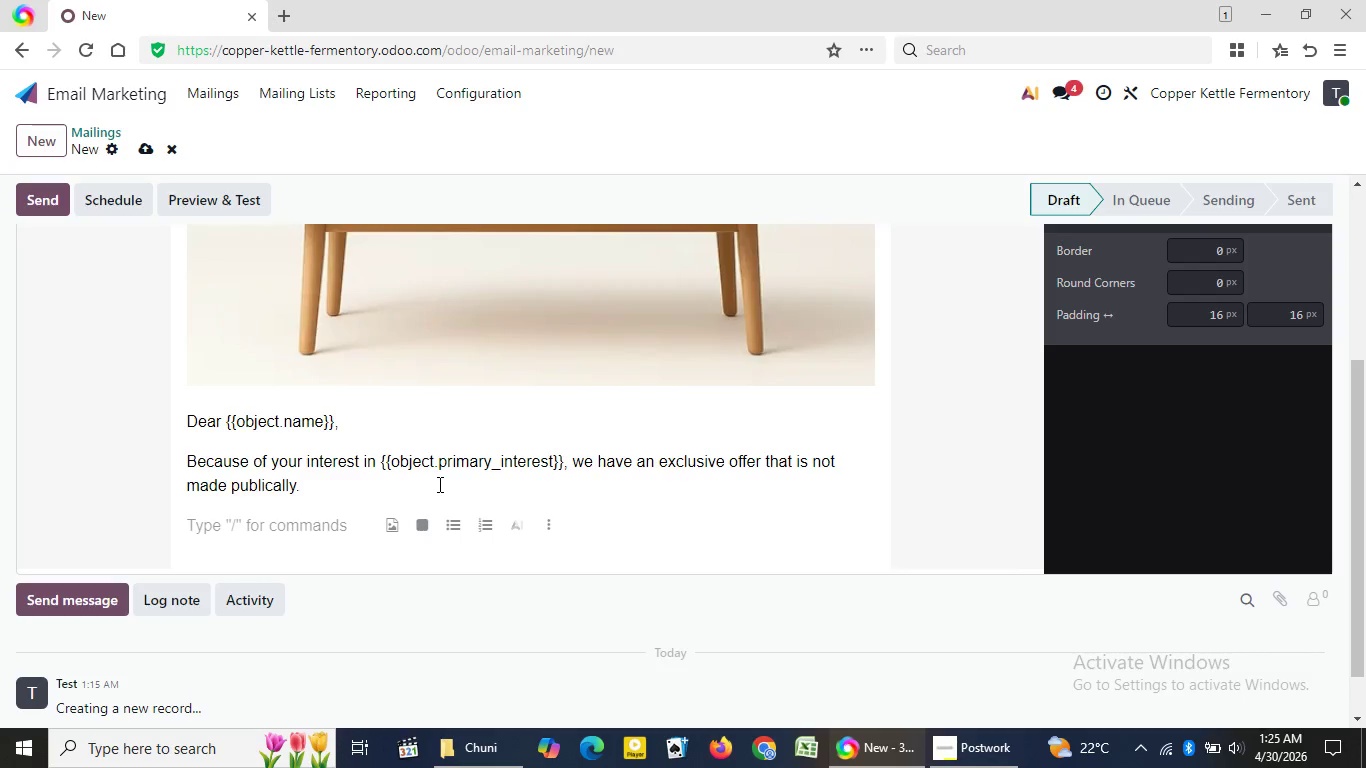 
type(Wellcome to The Barrel Reserve aselect quar)
 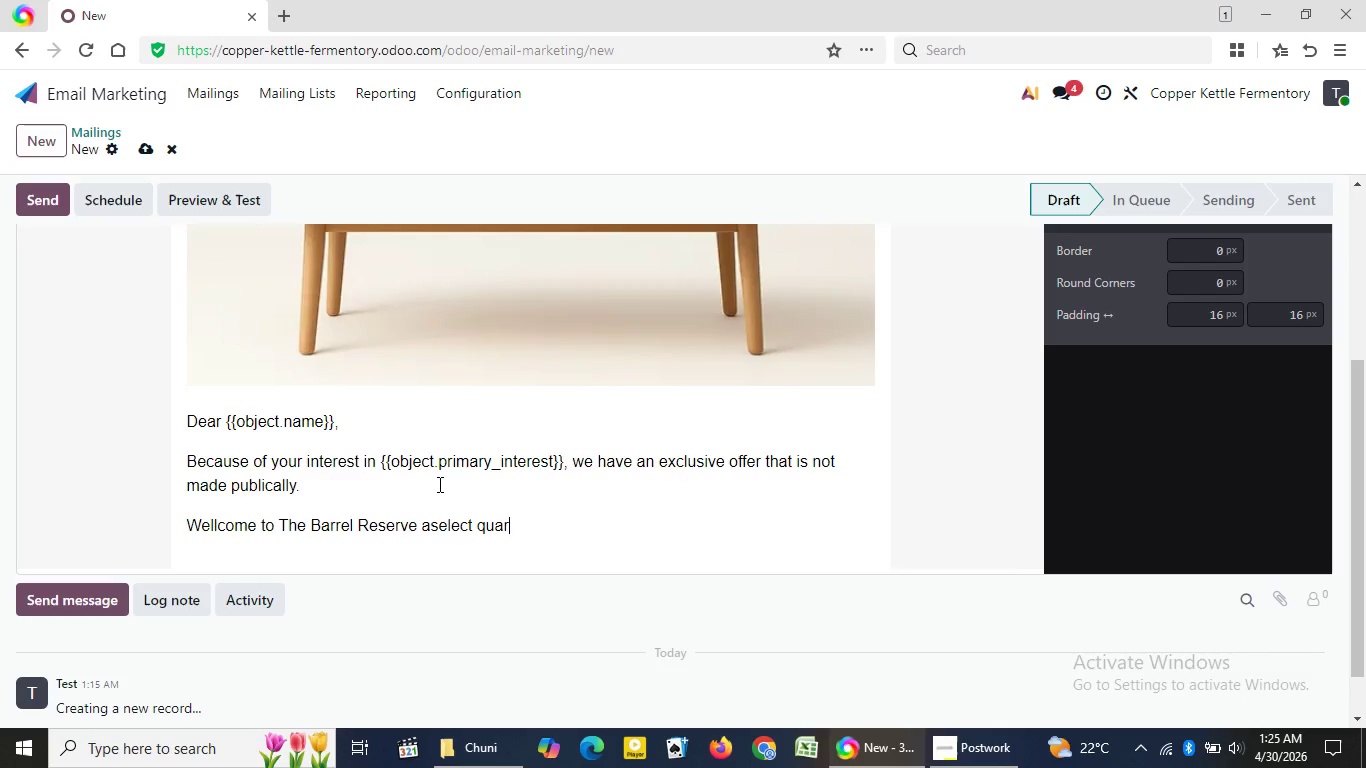 
type(te)
 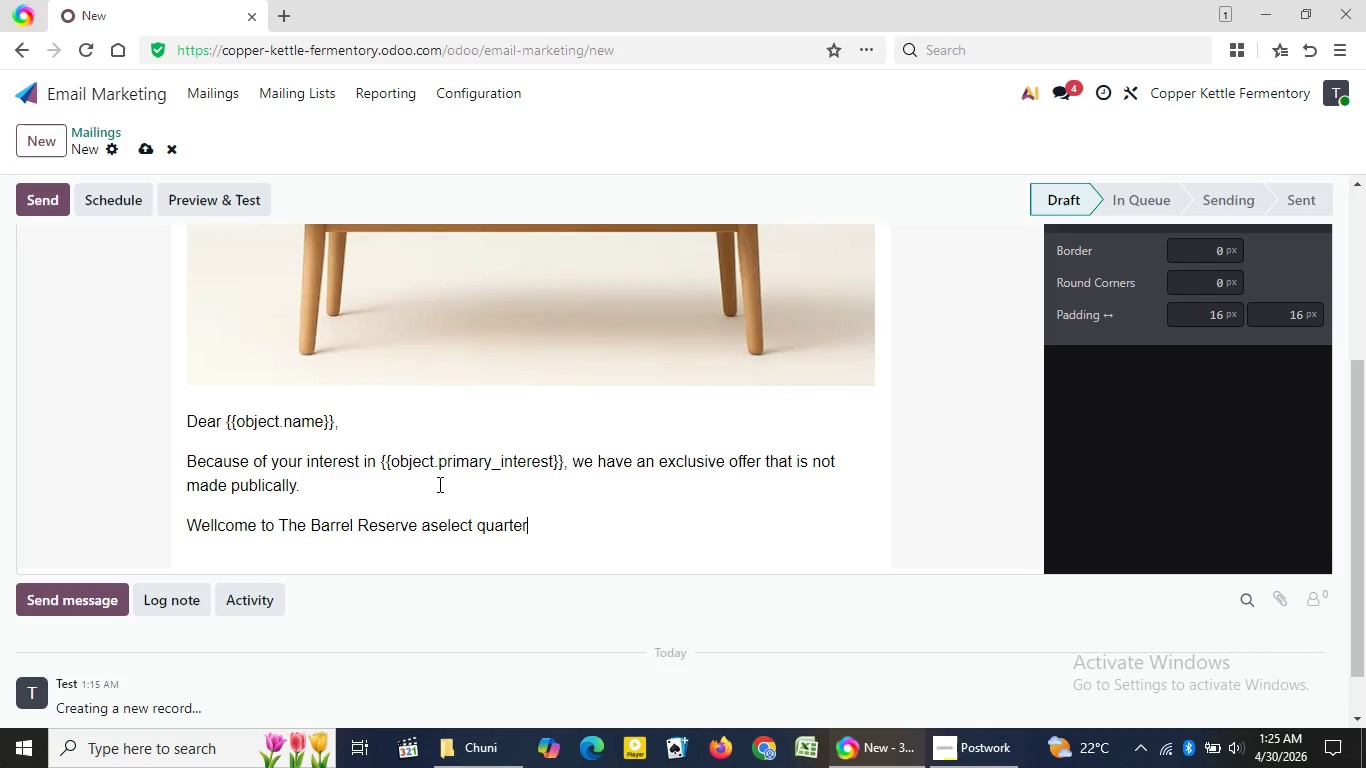 
type(rly member)
 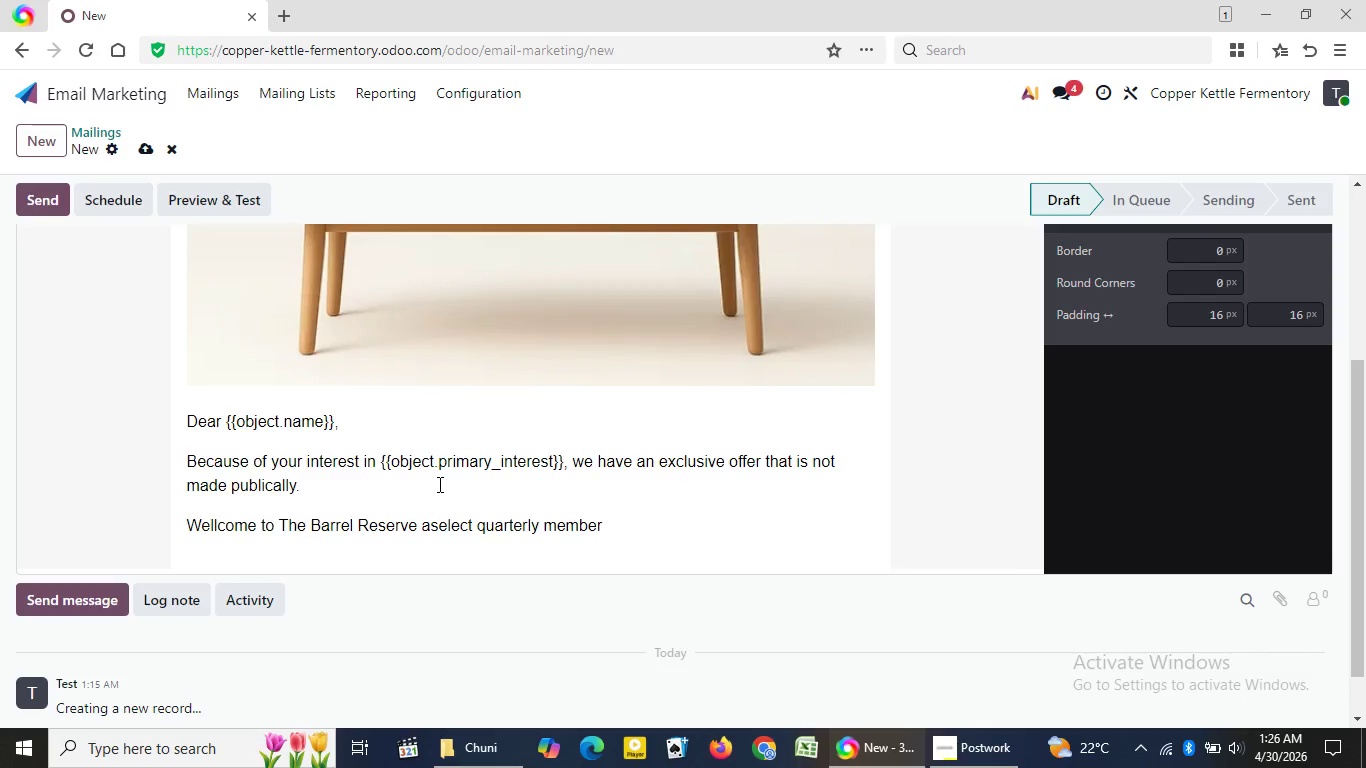 
type(ship that is meant only for true aficionados of craft.)
 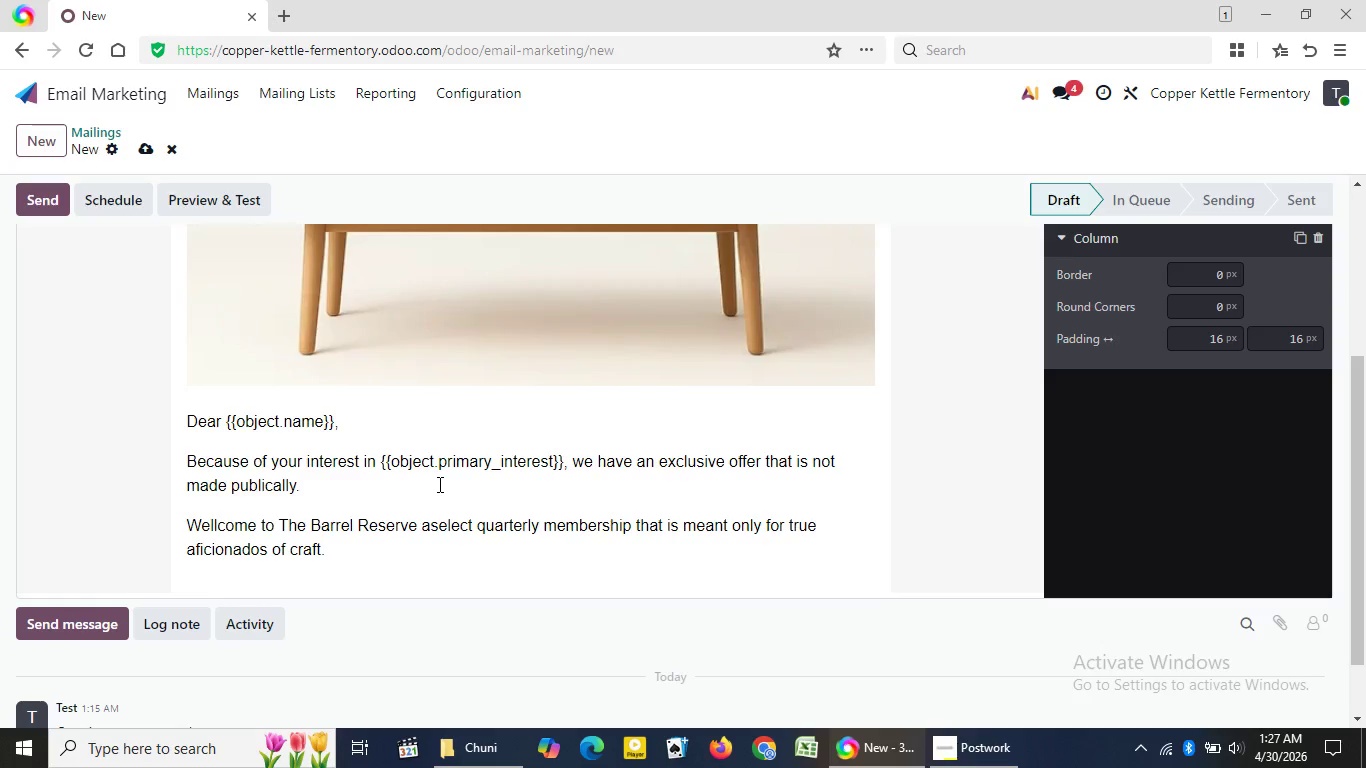 
wait(51.56)
 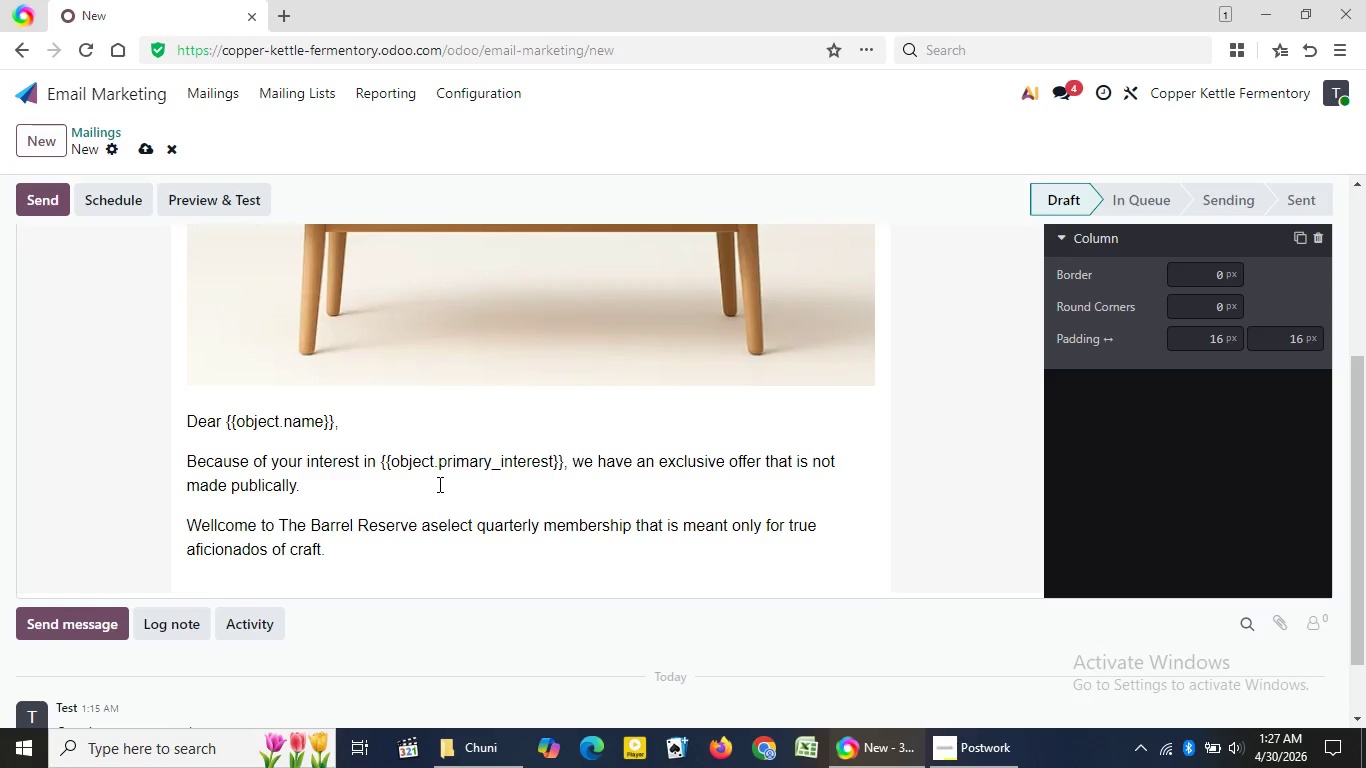 
key(Enter)
 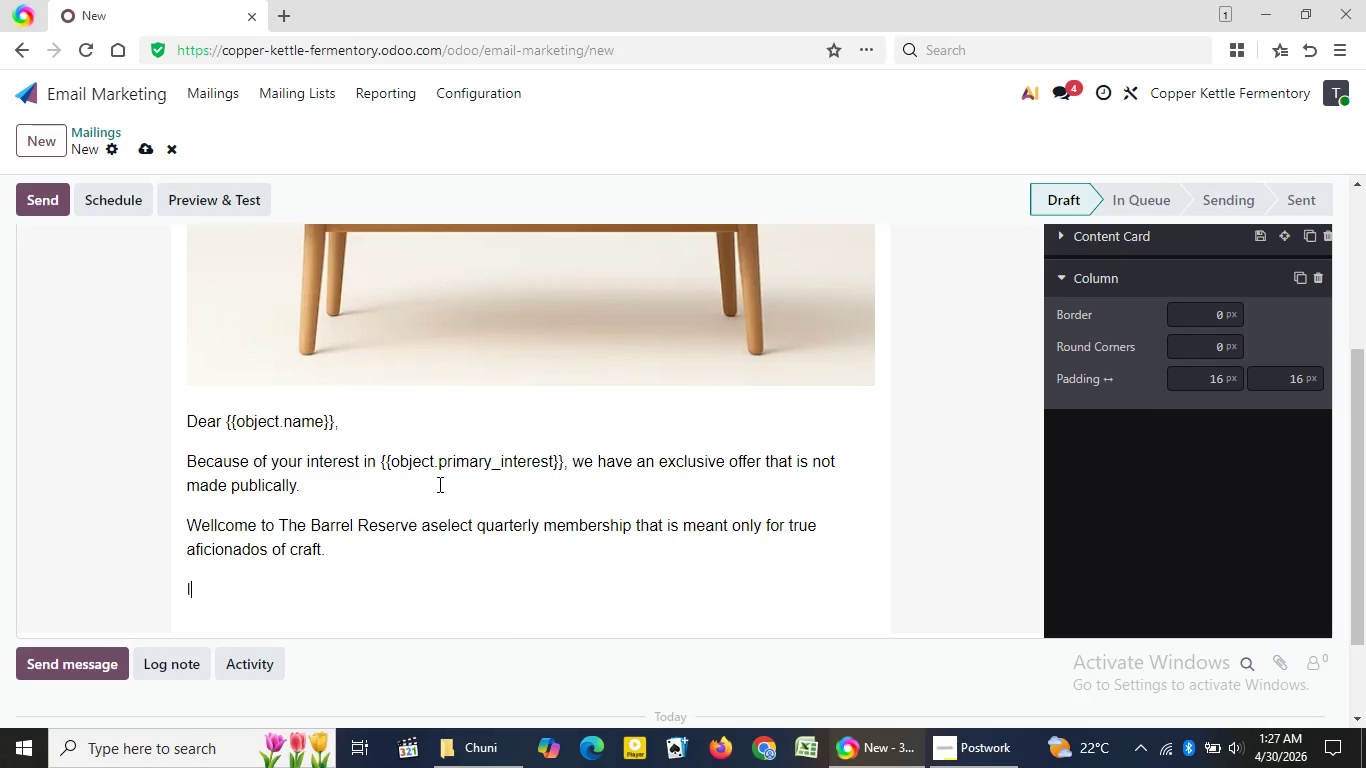 
type(It's not for everyone)
 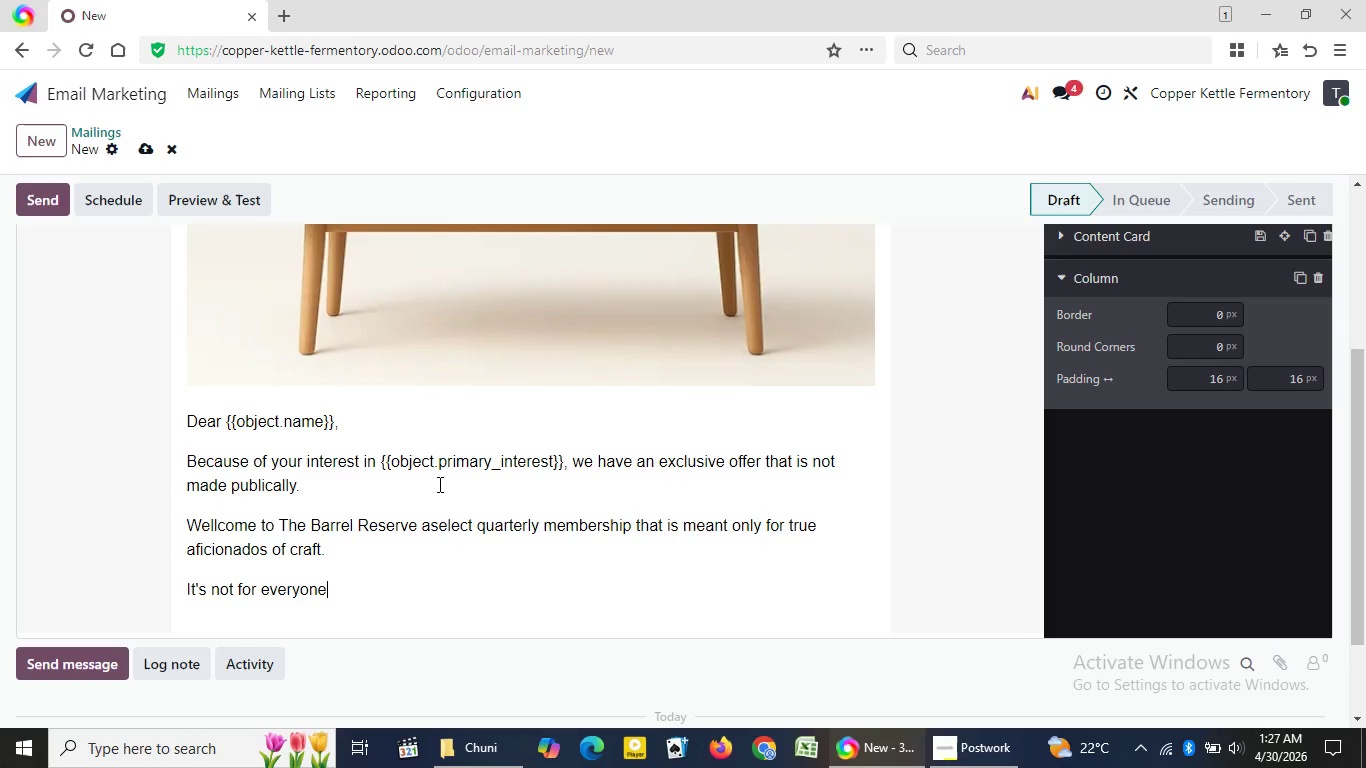 
key(Period)
 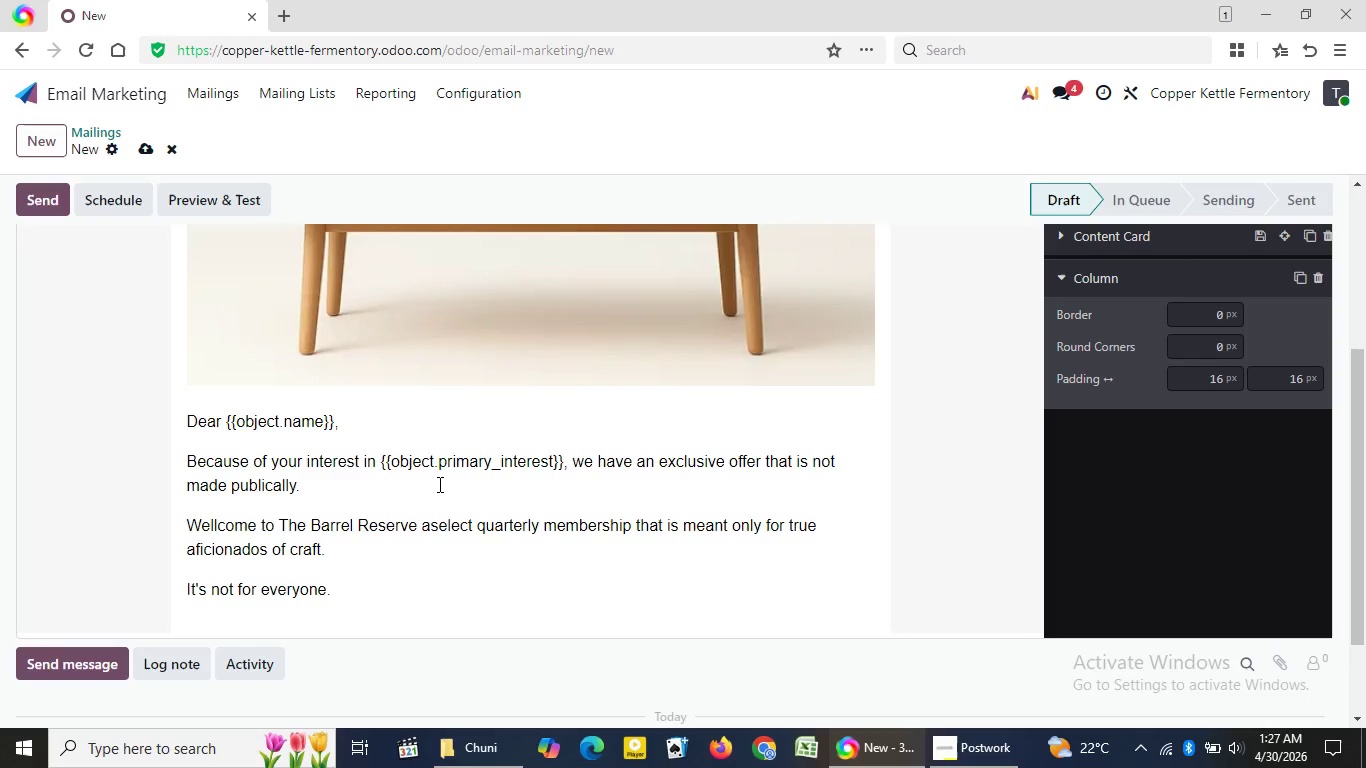 
key(Enter)
 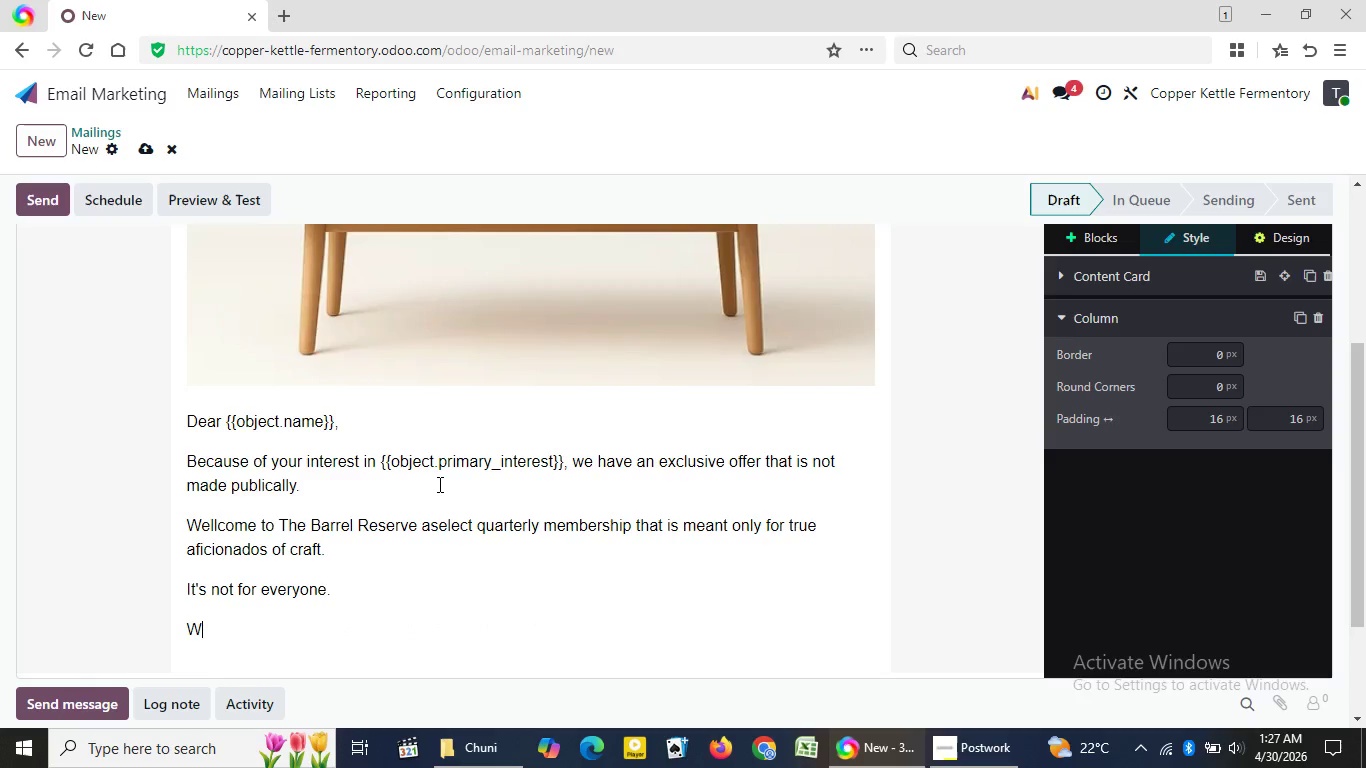 
type(We created a sel)
 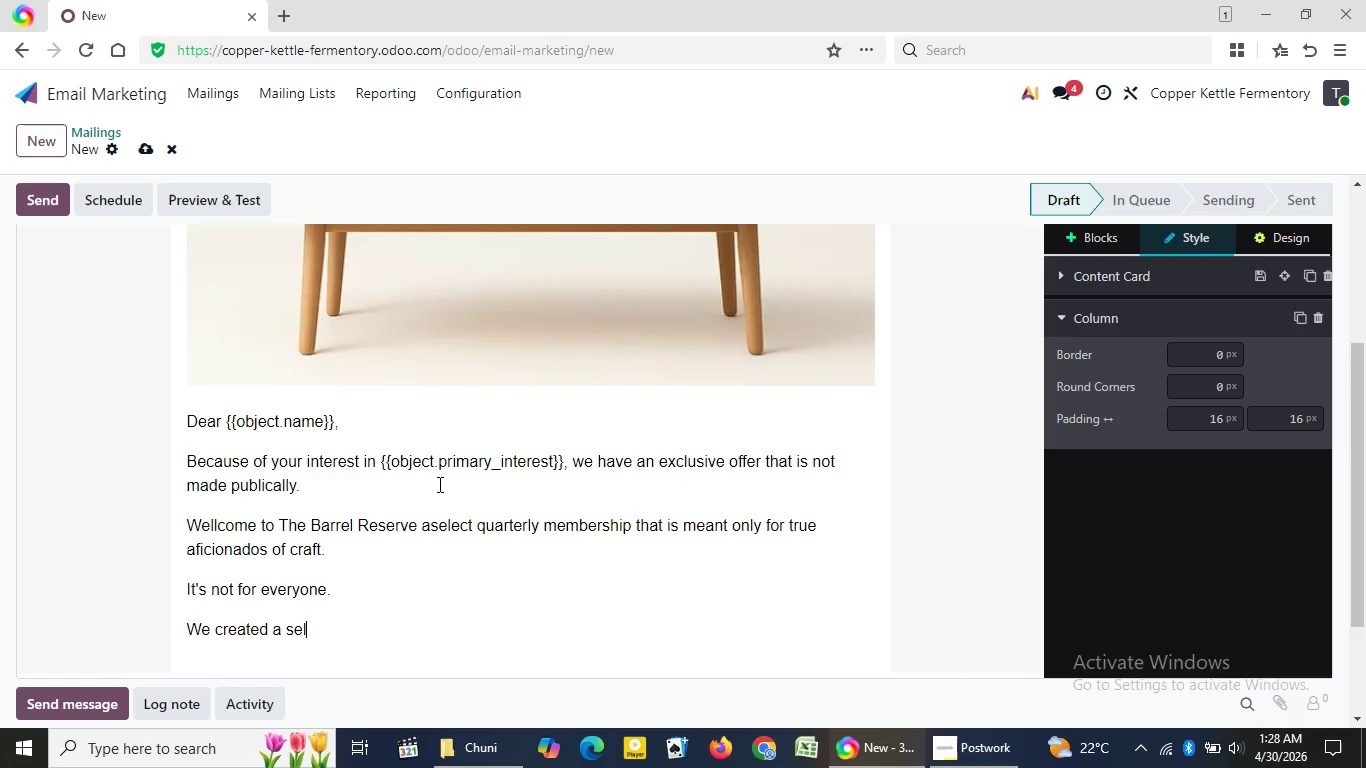 
wait(5.95)
 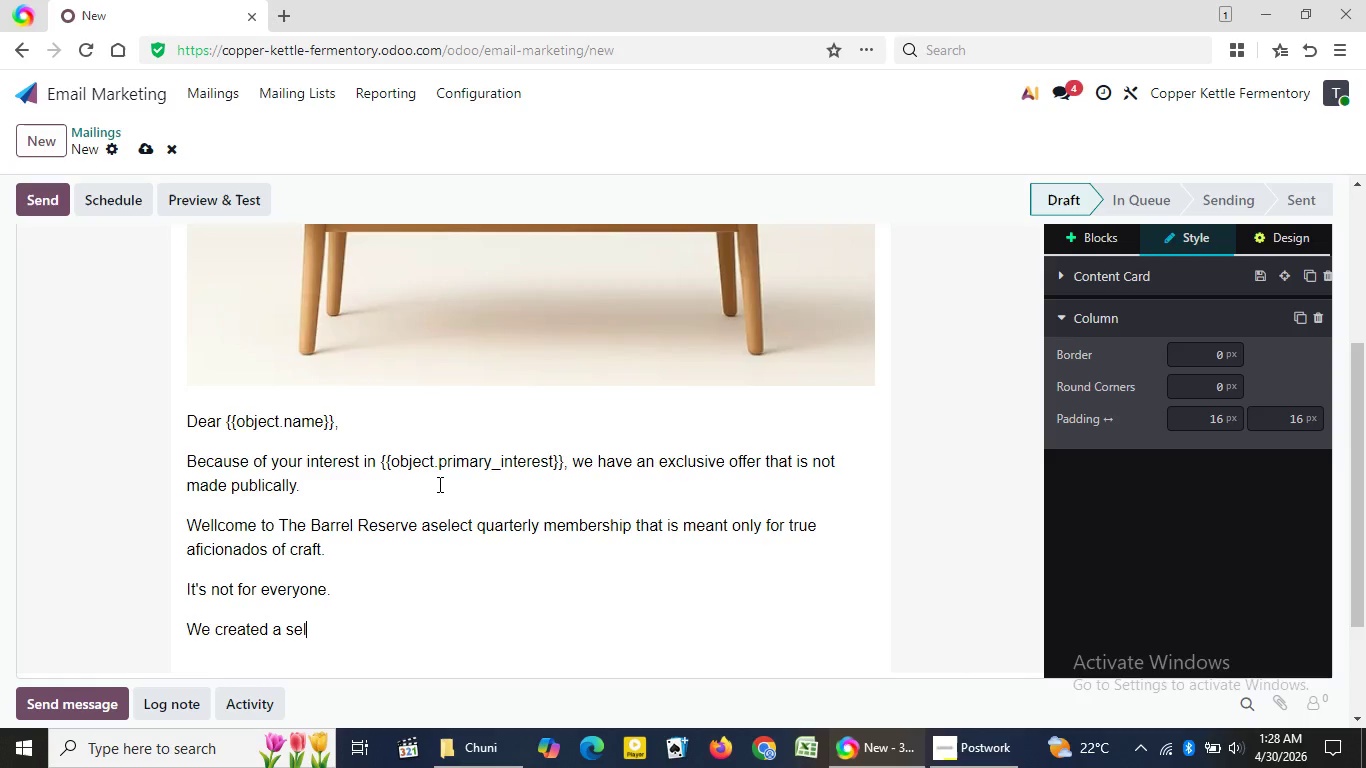 
type(ect membership )
key(Backspace)
type( experience)
 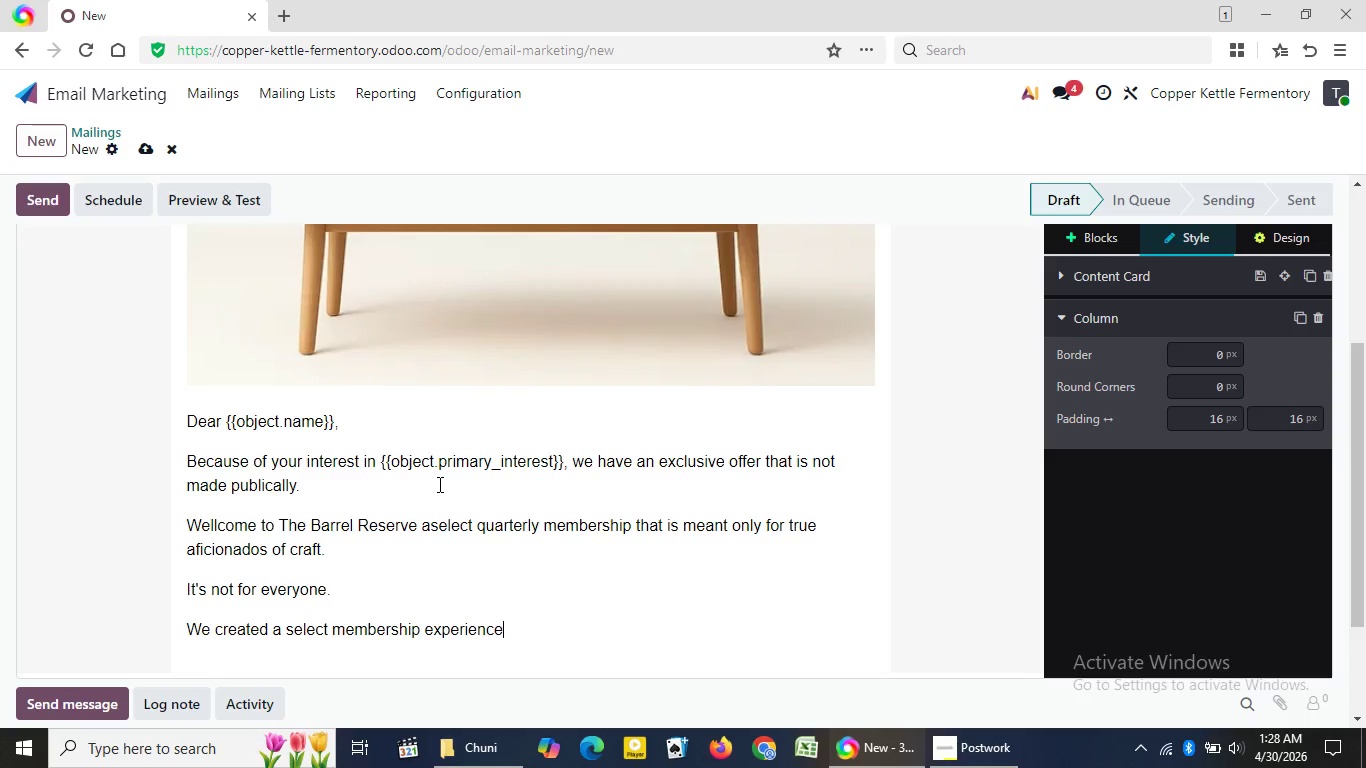 
wait(7.78)
 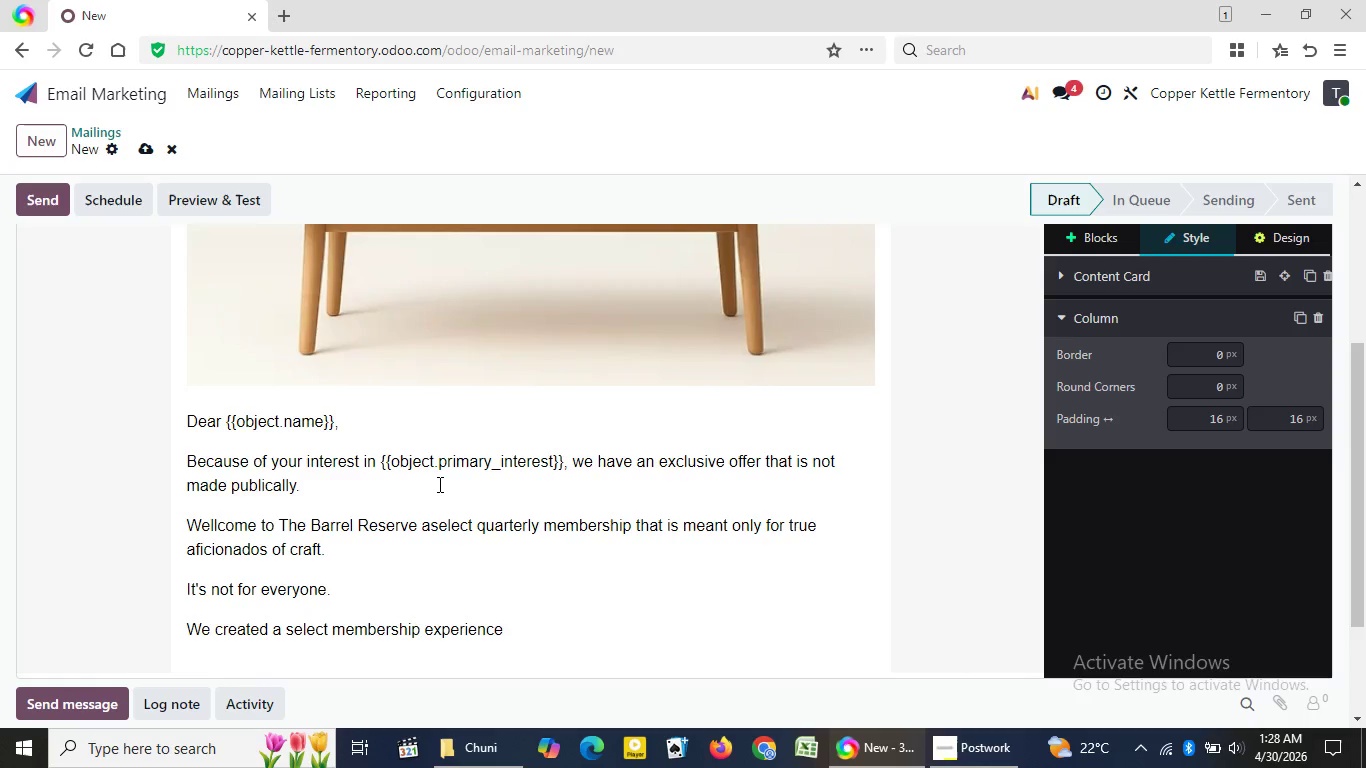 
type( for people ;)
key(Backspace)
type(like you those who)
 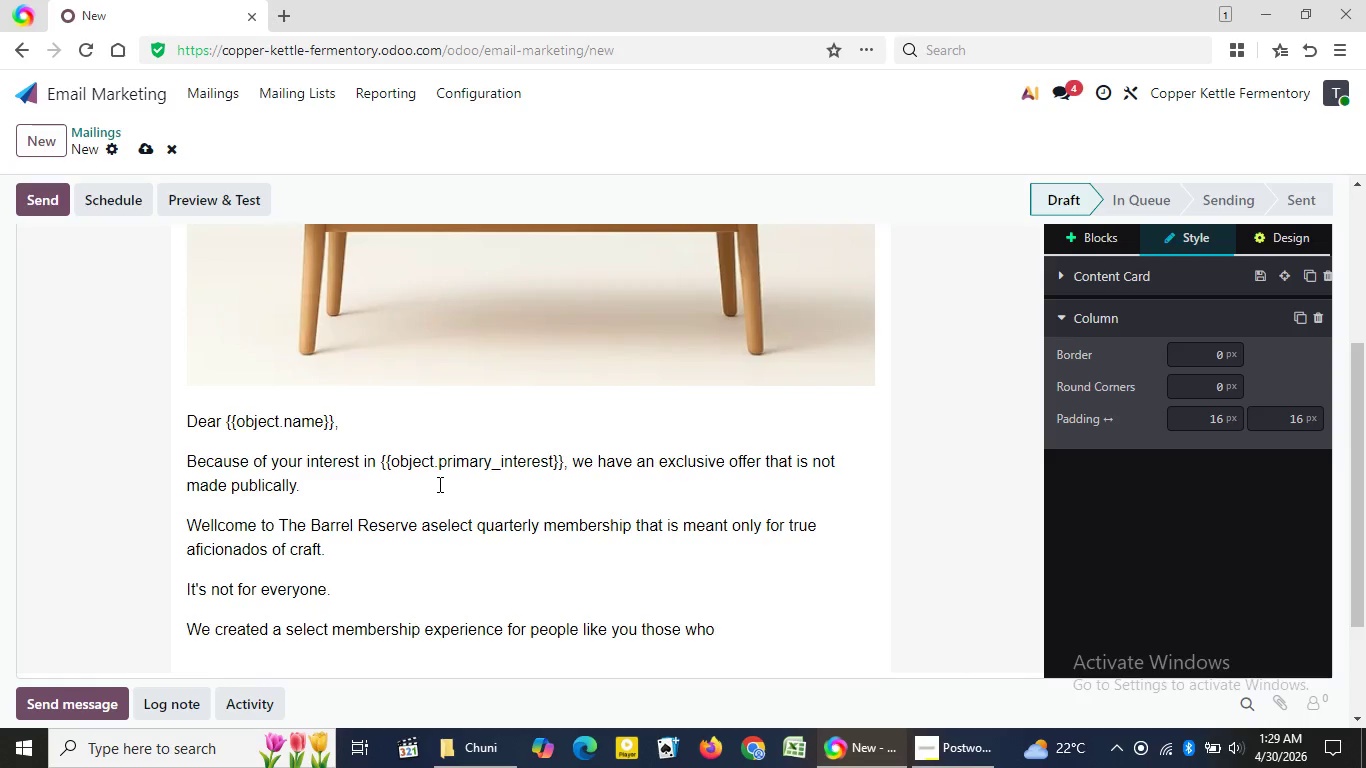 
wait(36.45)
 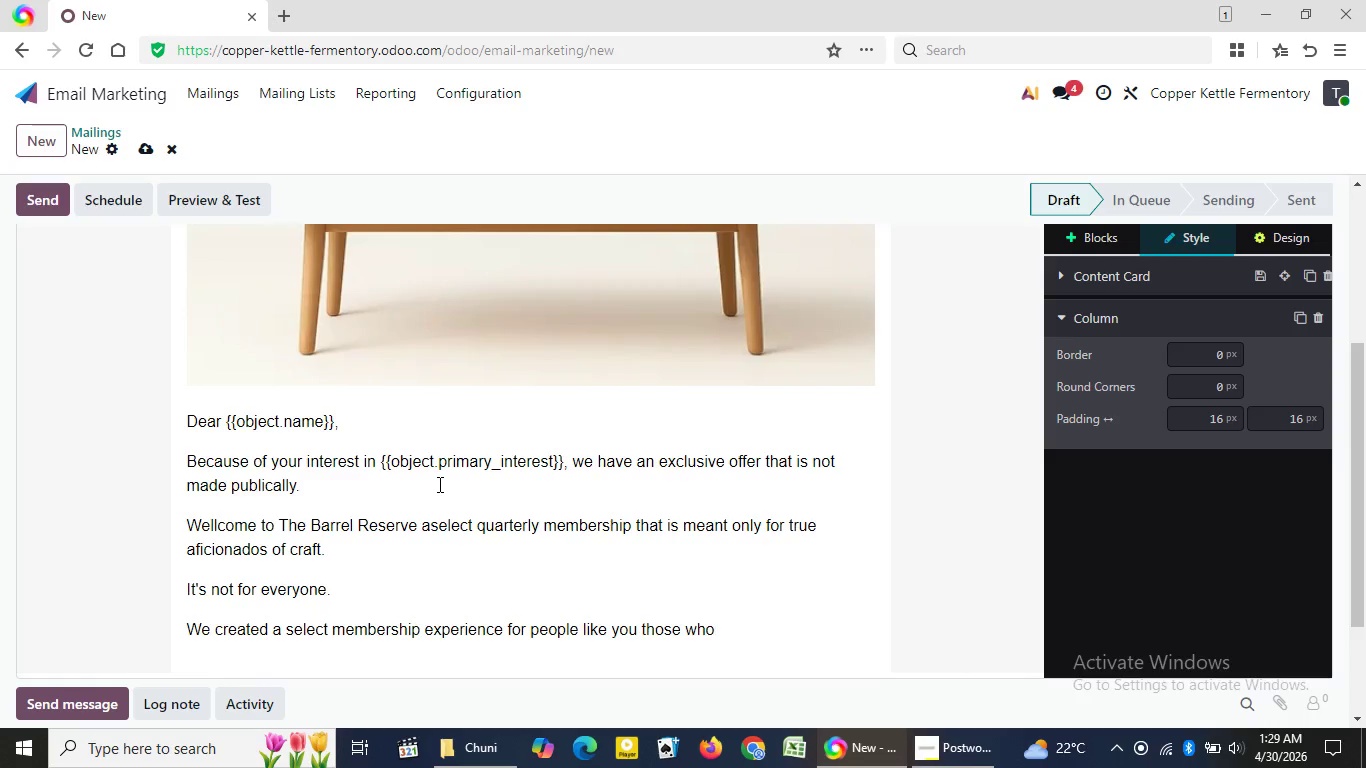 
type( value)
 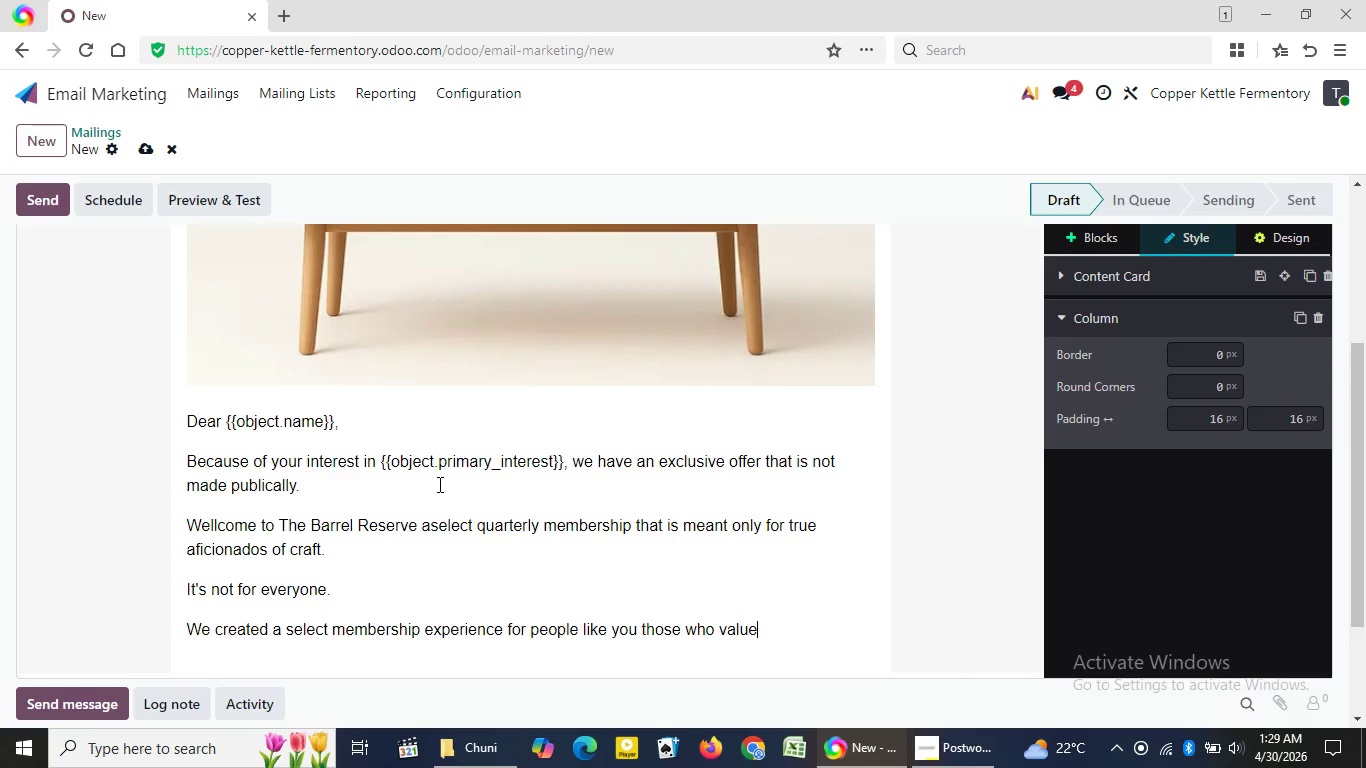 
type( rarity and )
 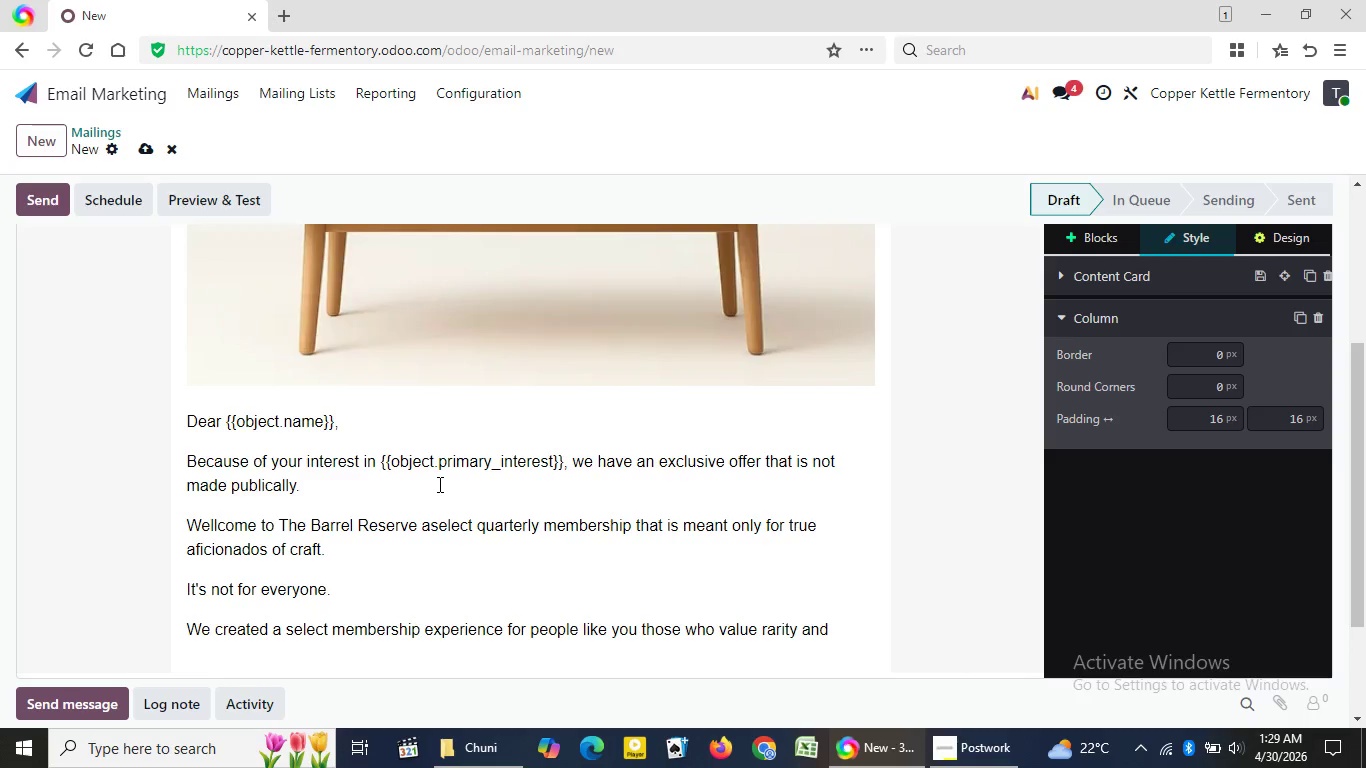 
type(craft.)
 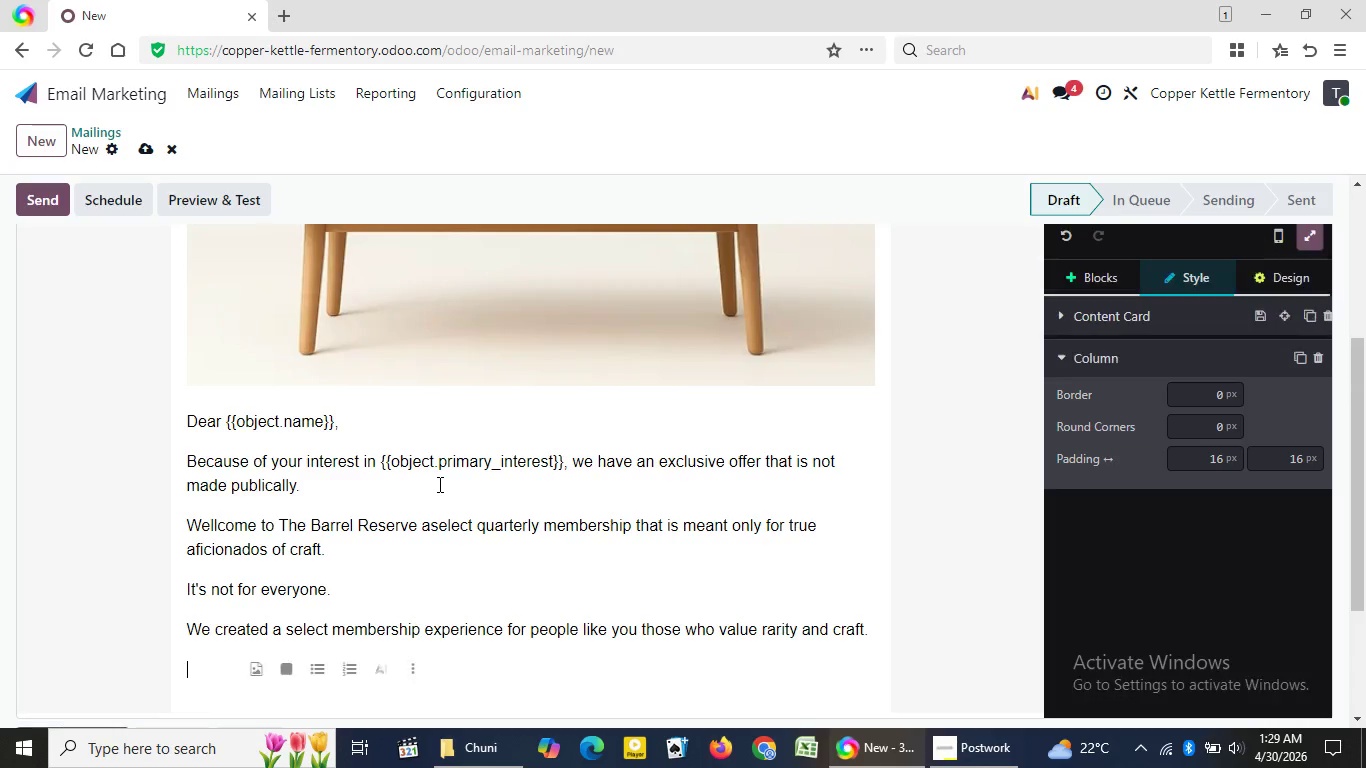 
key(Enter)
 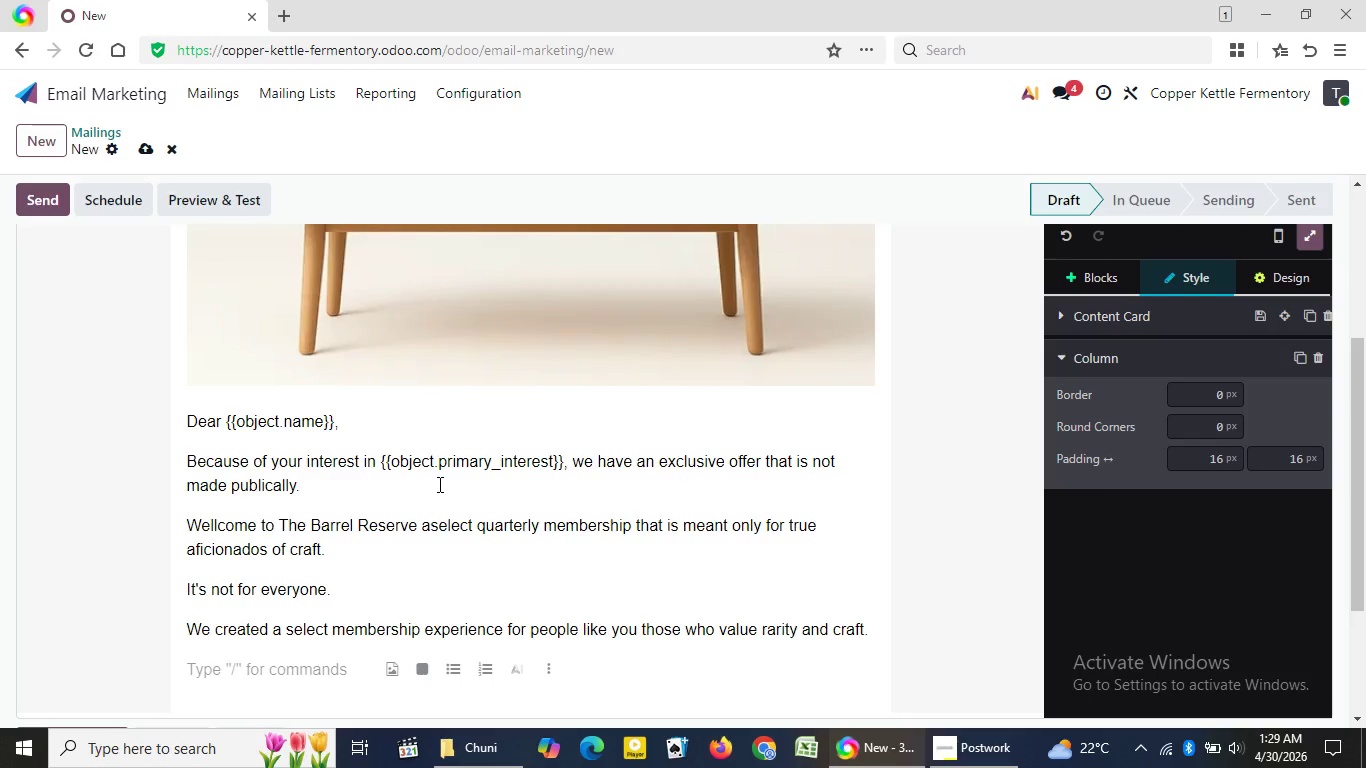 
wait(6.05)
 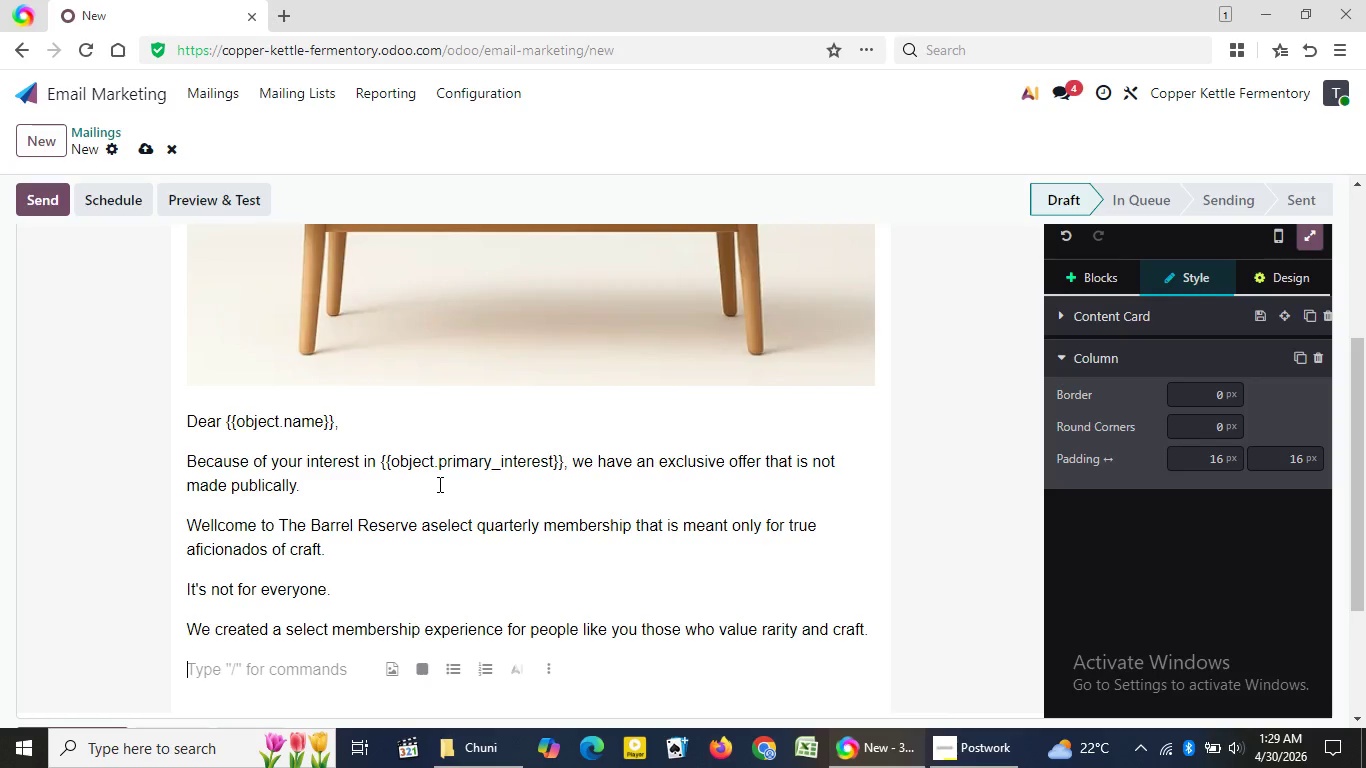 
type(In addition to other)
 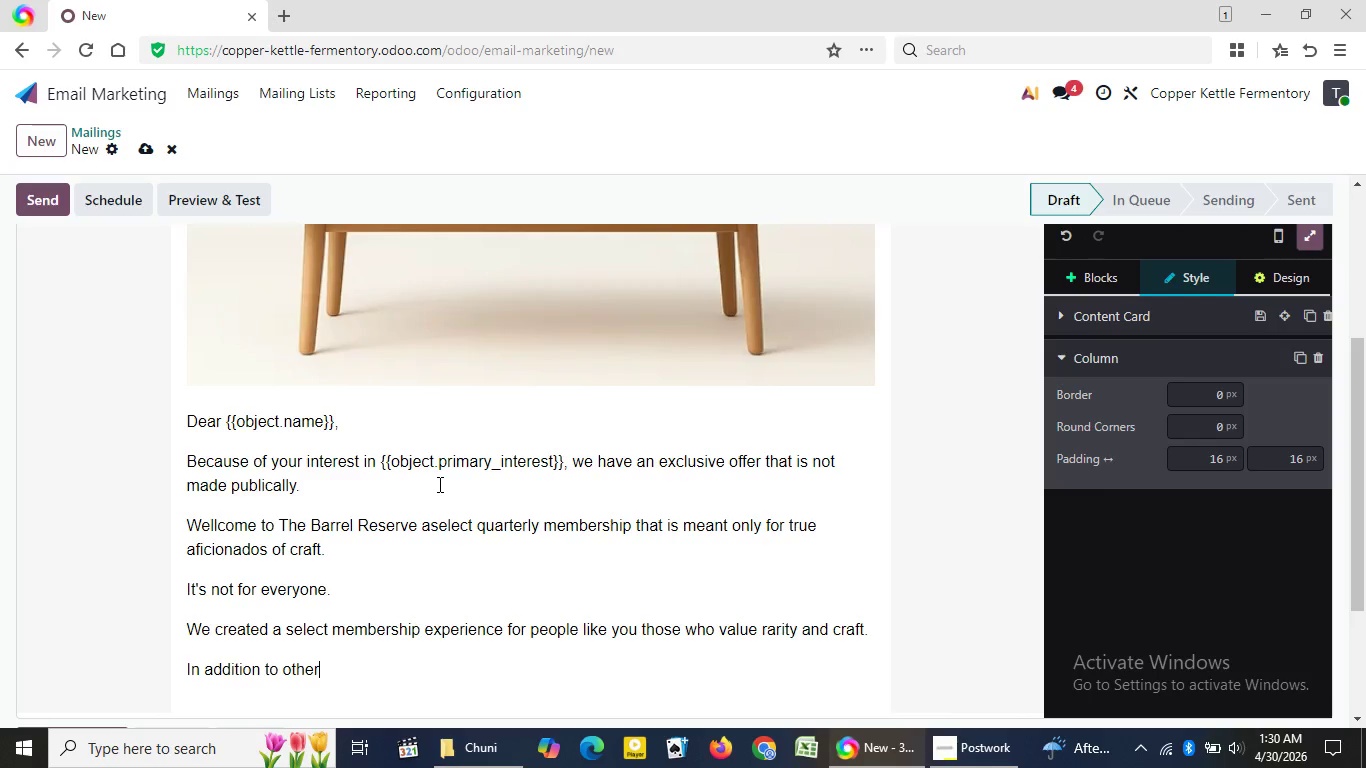 
wait(26.53)
 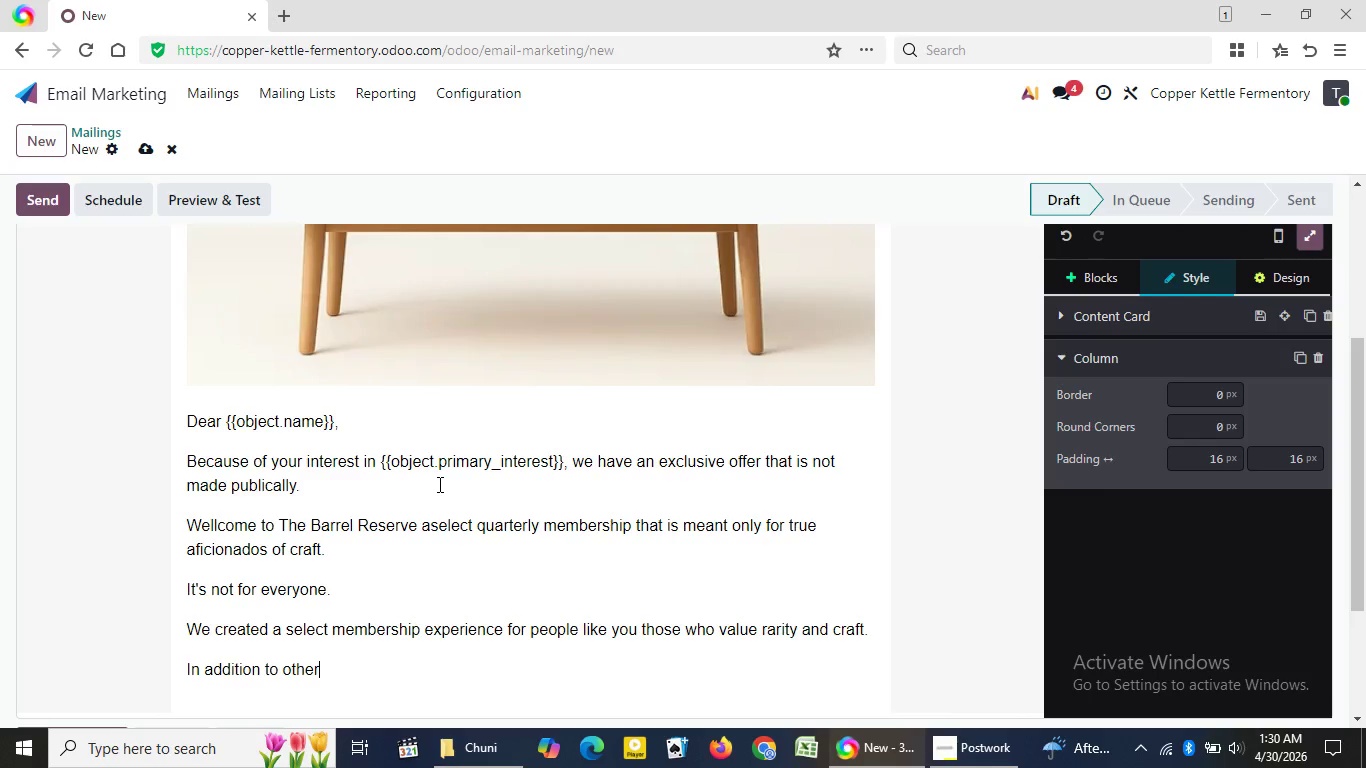 
type( exclu)
 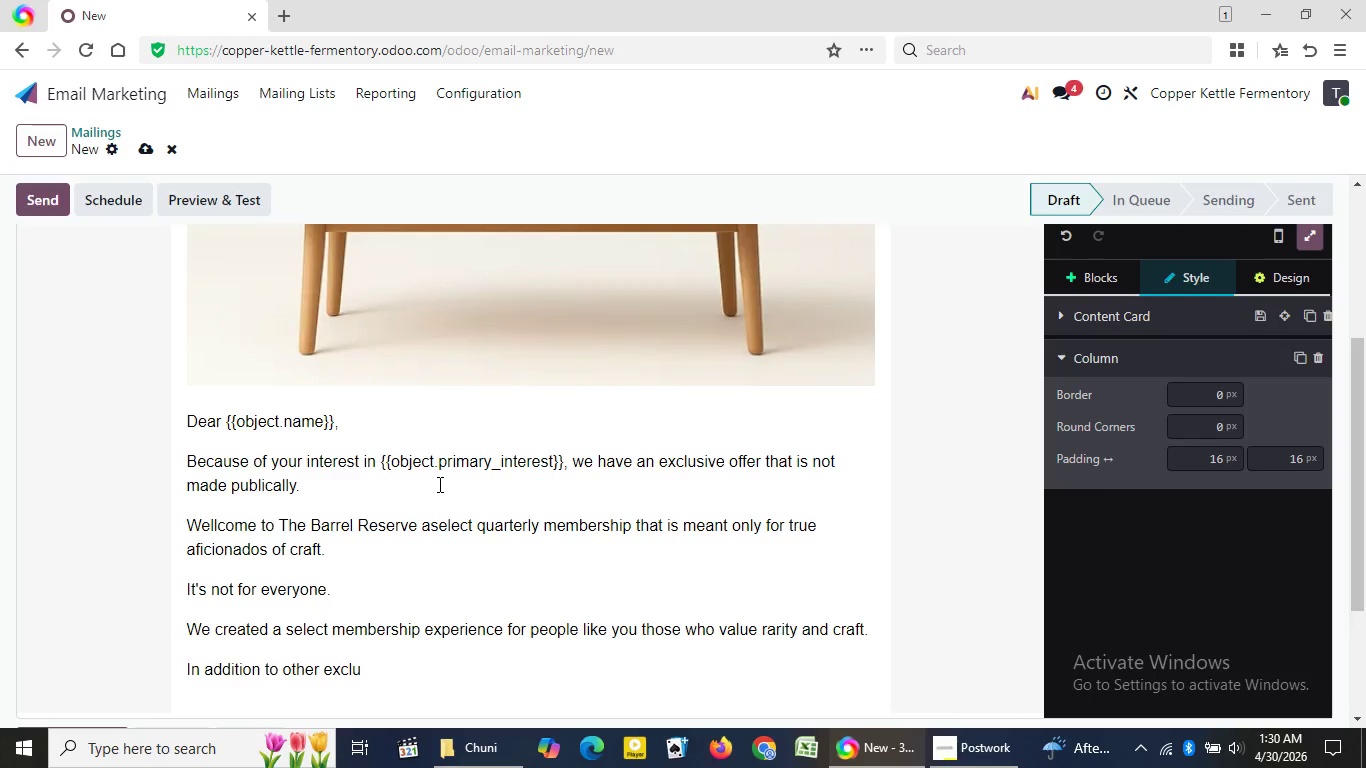 
wait(5.44)
 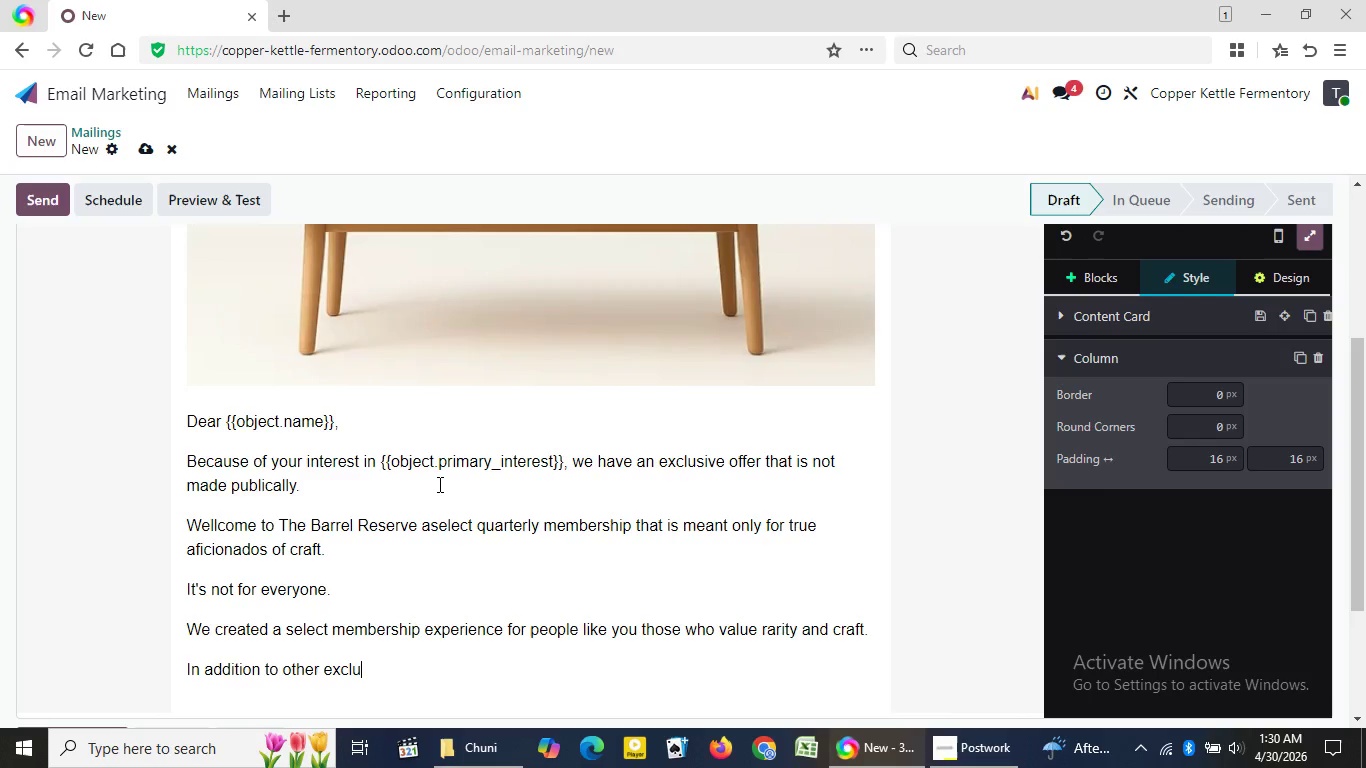 
type(sive)
 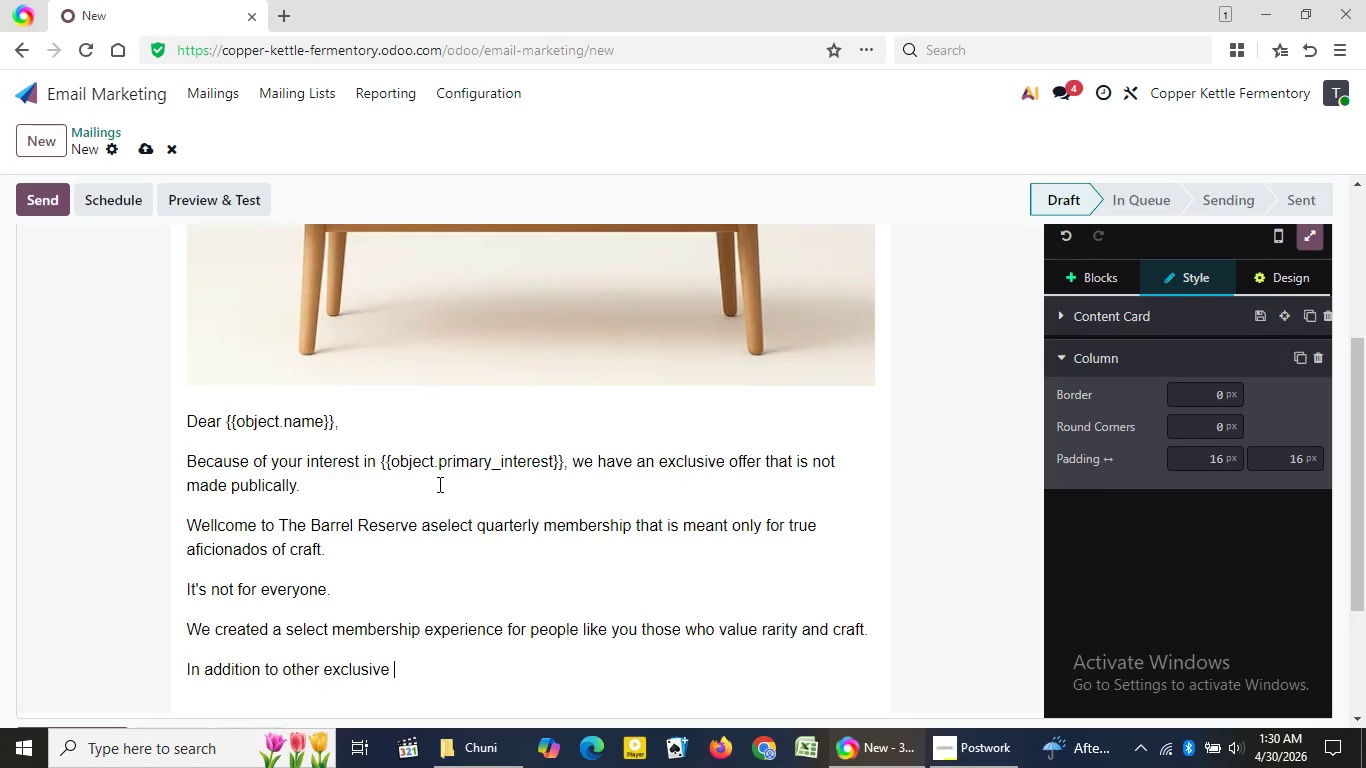 
type( experience)
 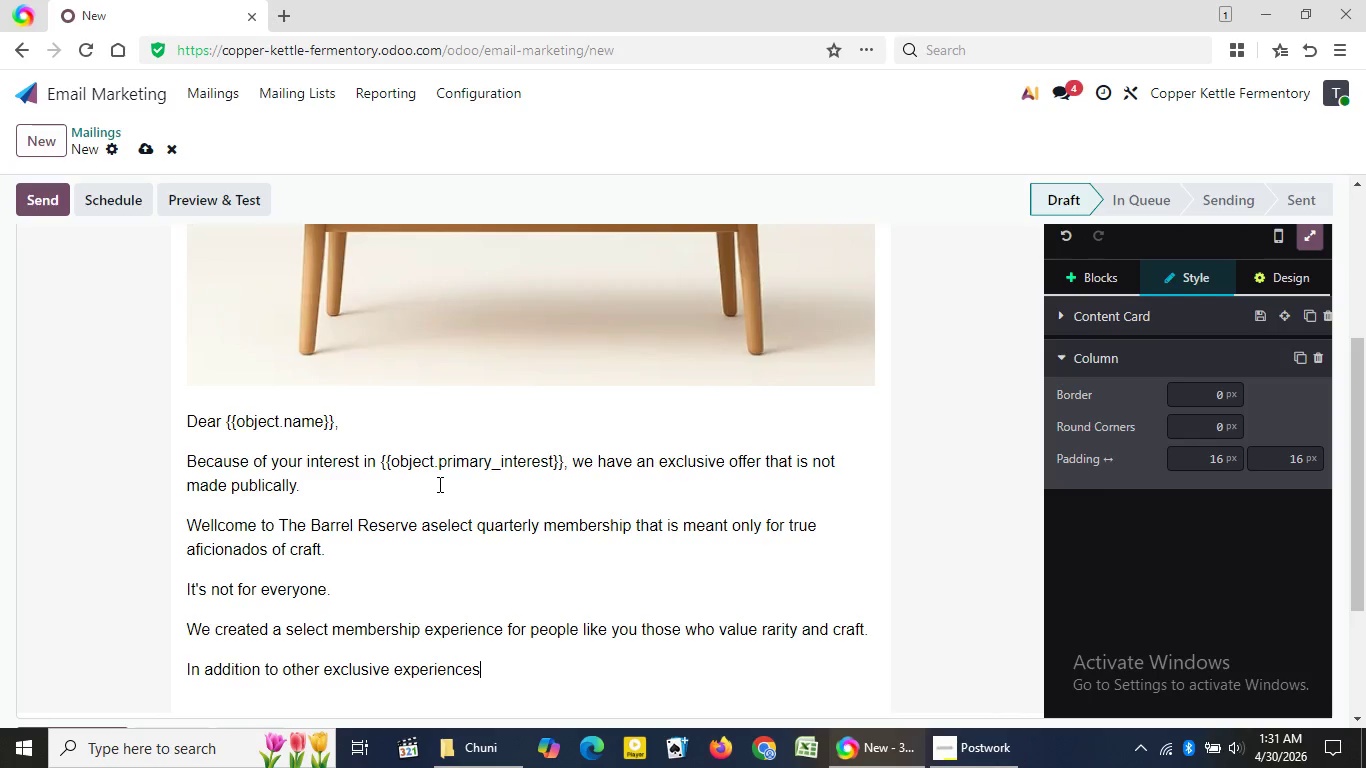 
type(s, members receive access to:)
 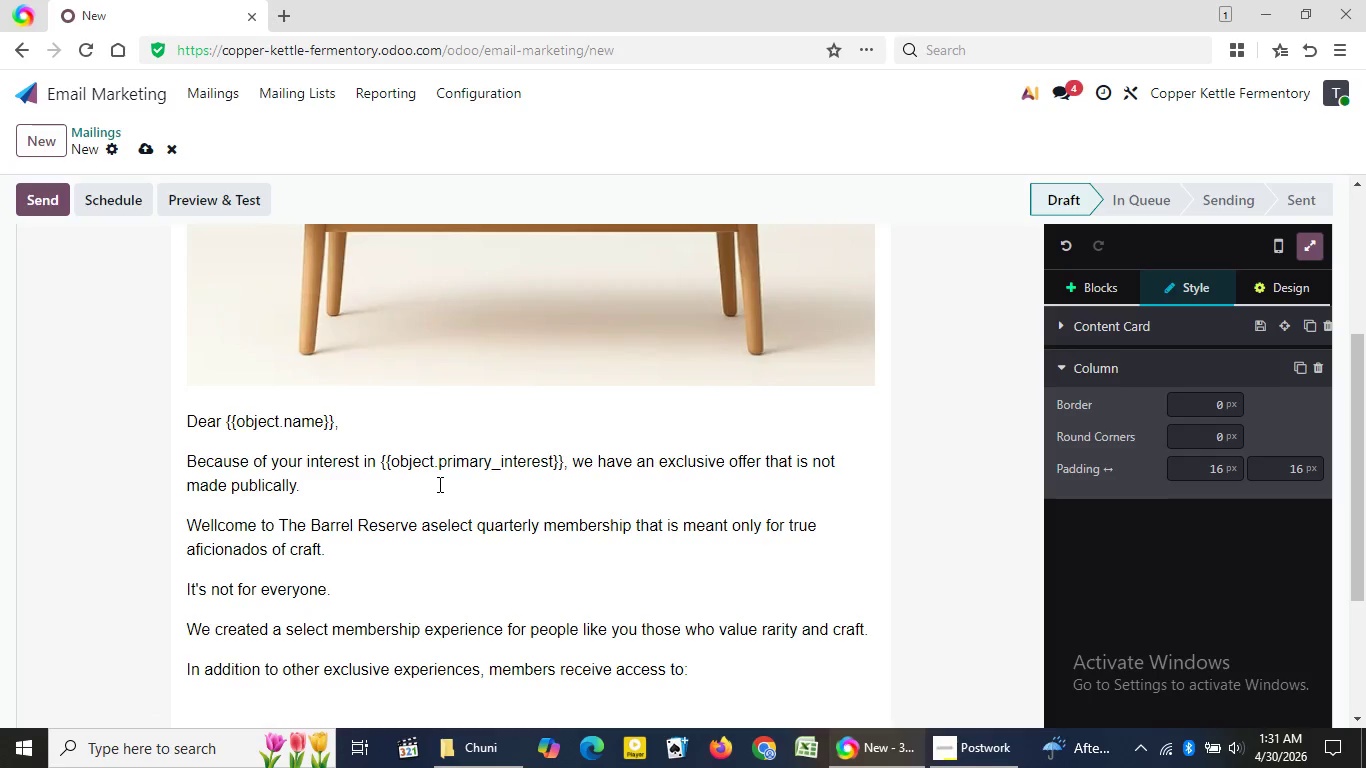 
key(Shift+Enter)
 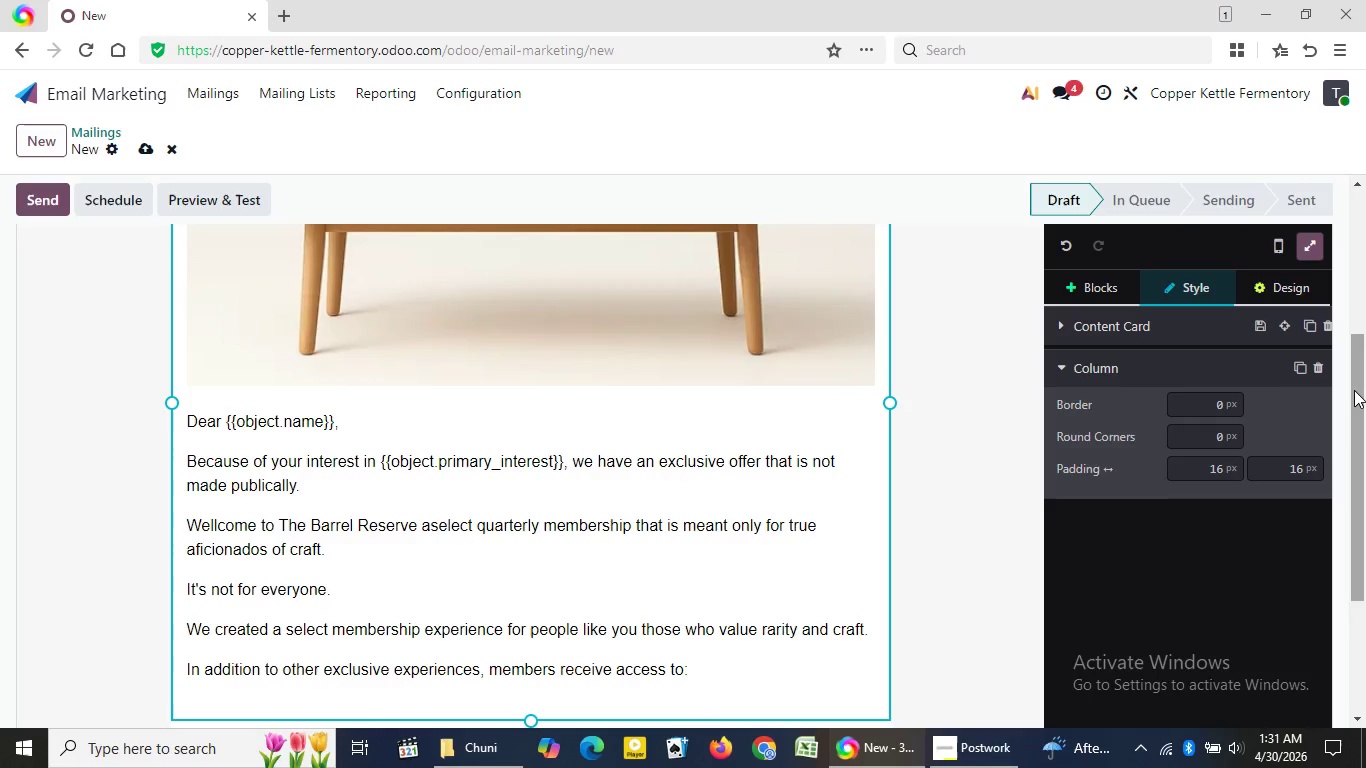 
left_click_drag(start_coordinate=[1354, 390], to_coordinate=[1361, 492])
 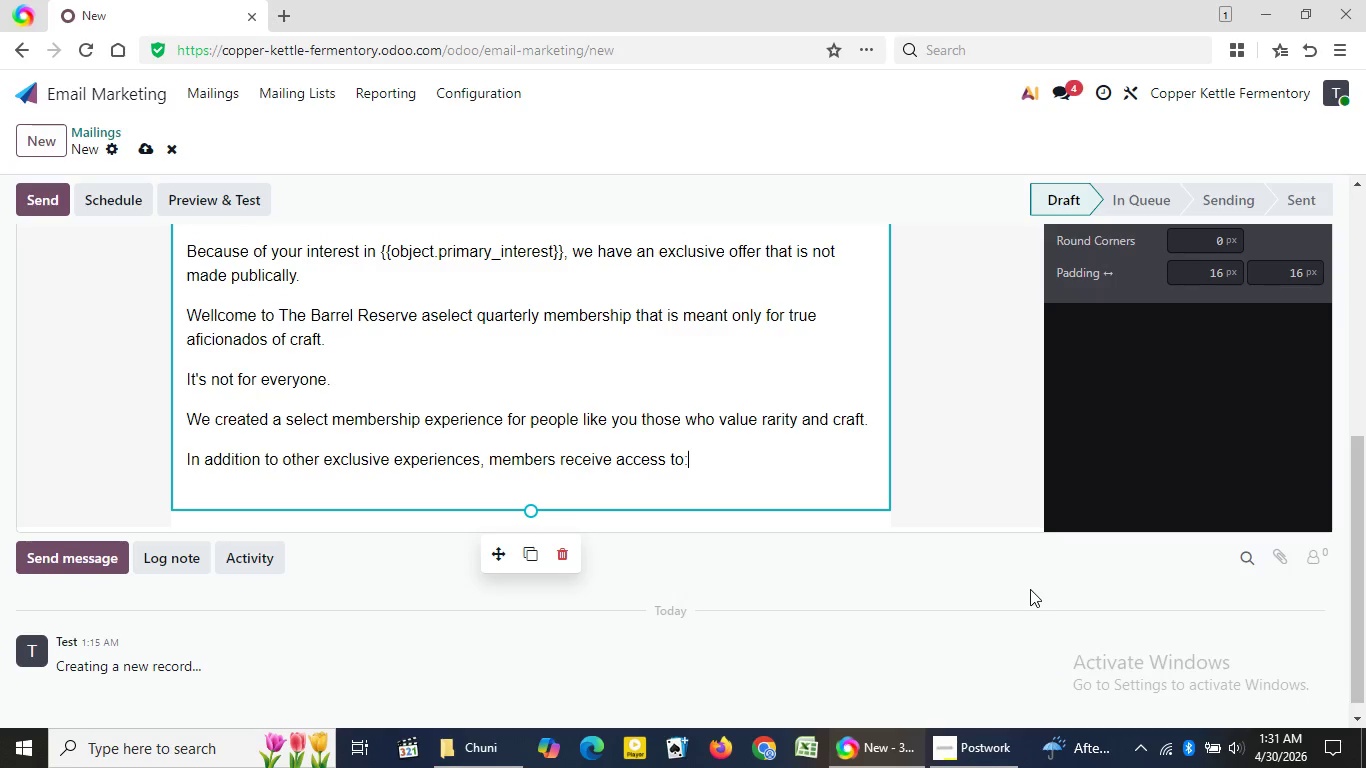 
left_click([704, 456])
 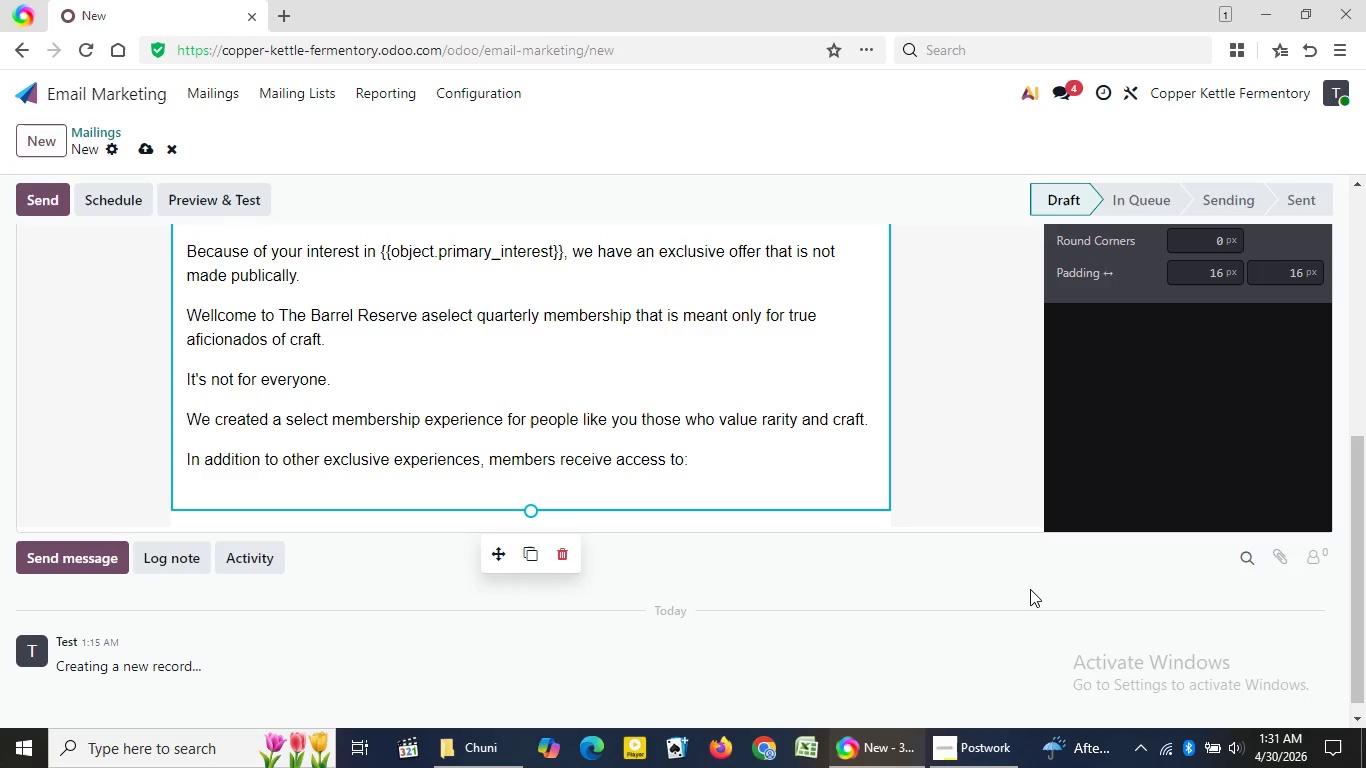 
wait(20.81)
 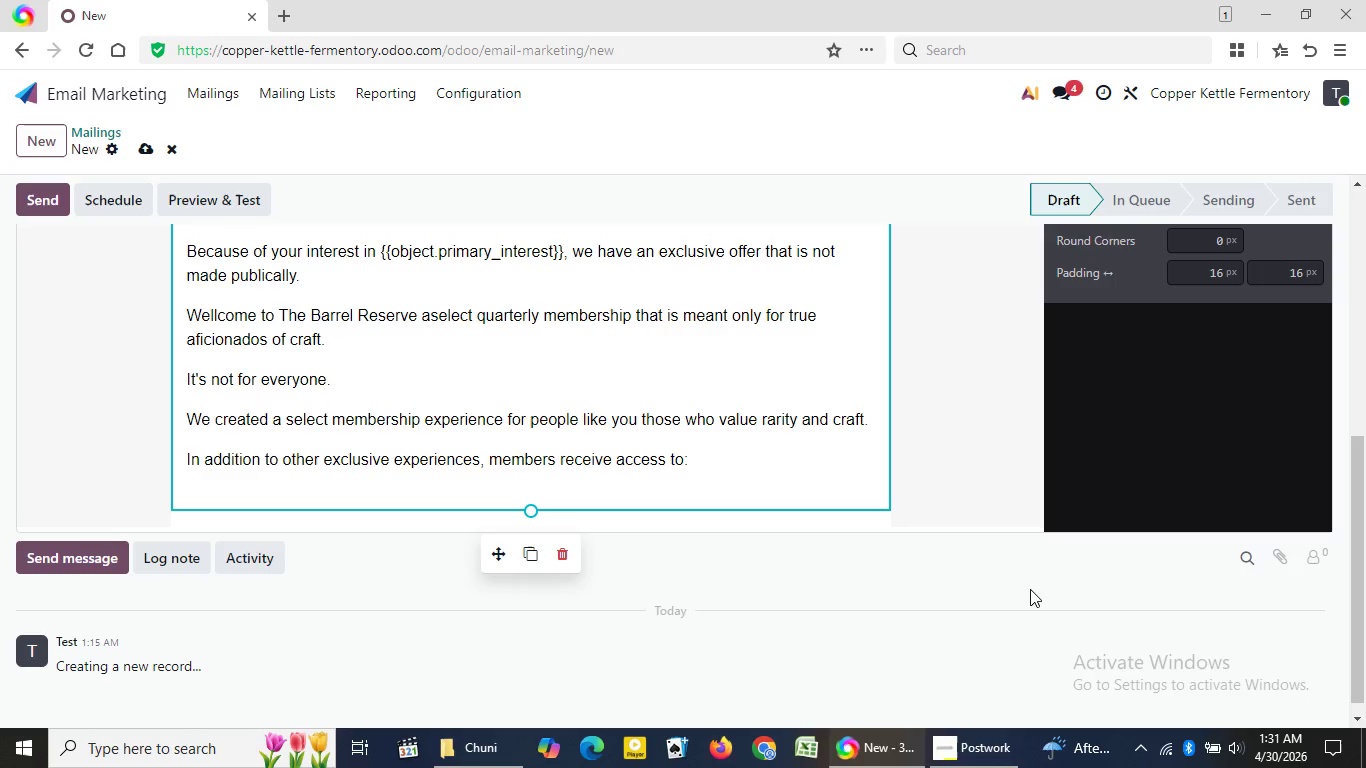 
key(Shift+Enter)
 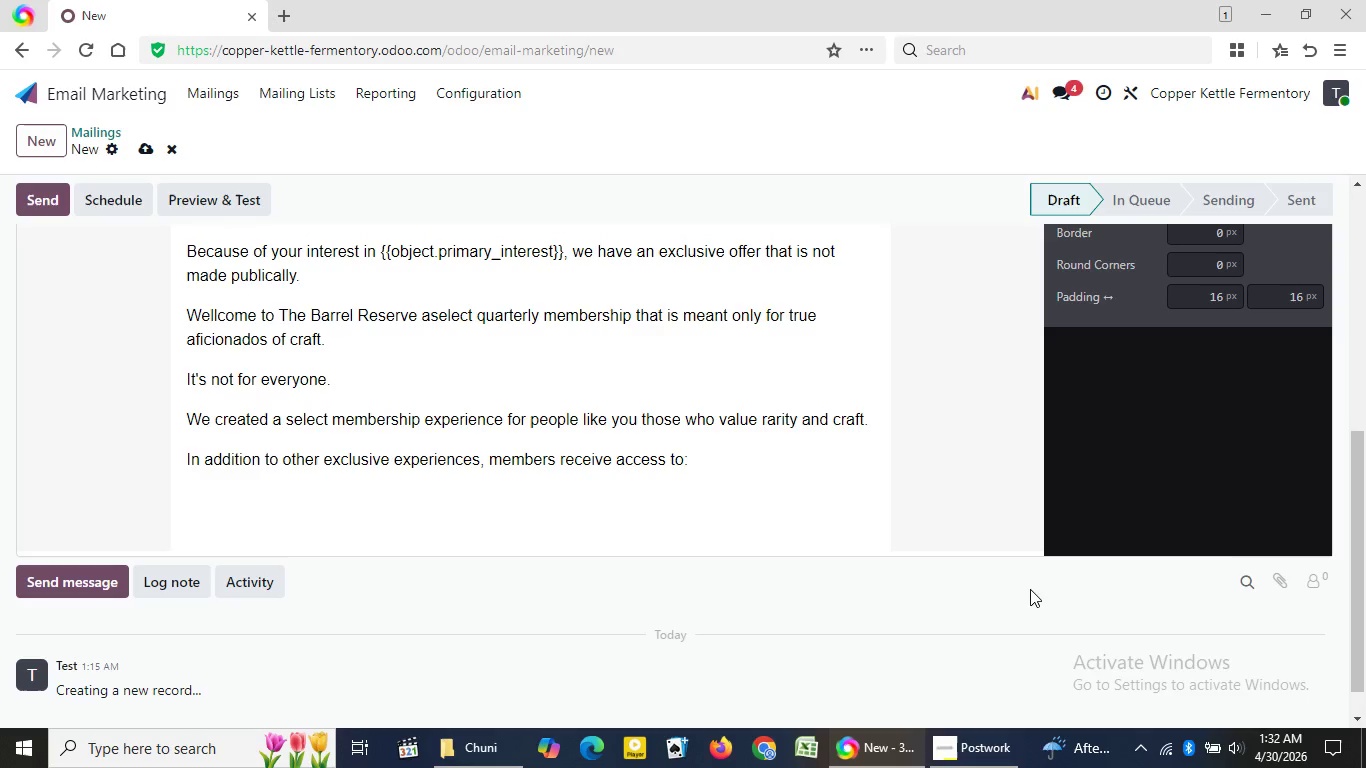 
wait(34.88)
 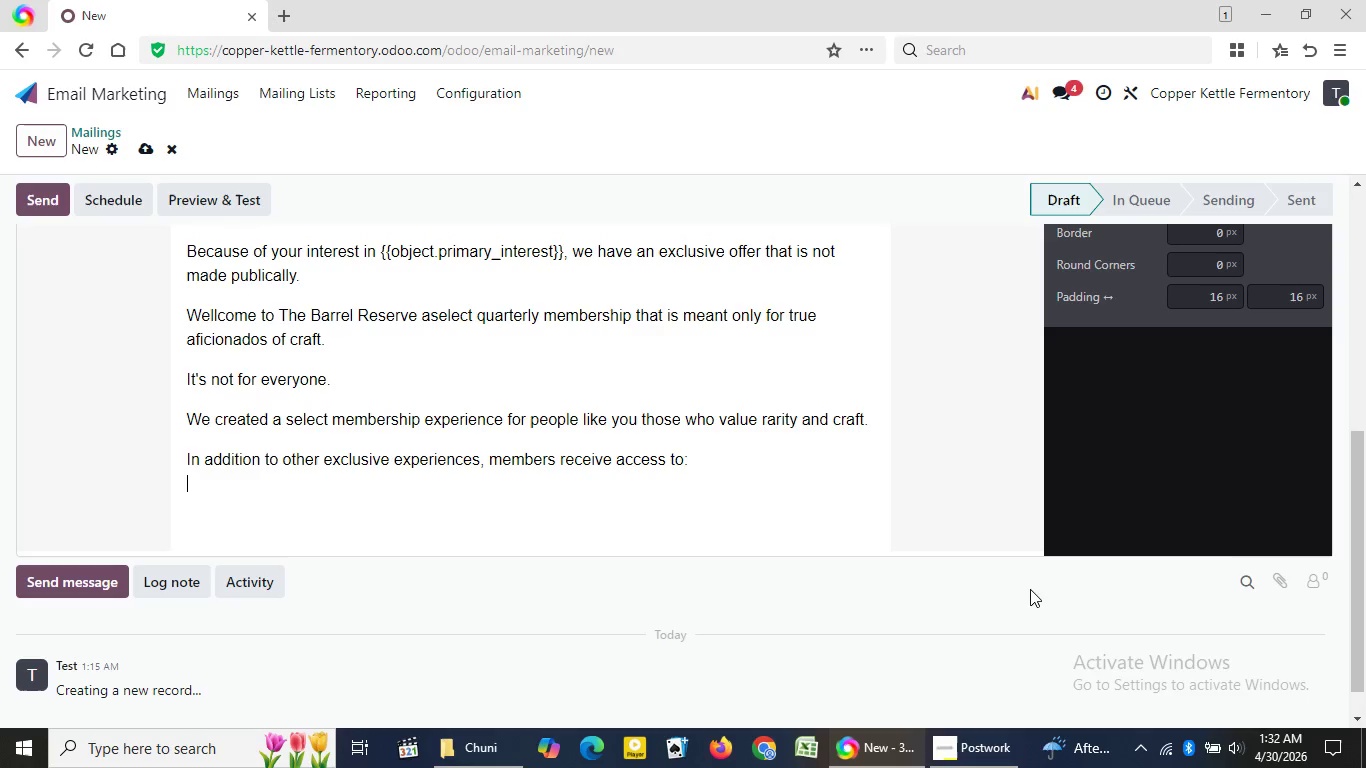 
type(Limited releases unavau)
key(Backspace)
type(ilable)
 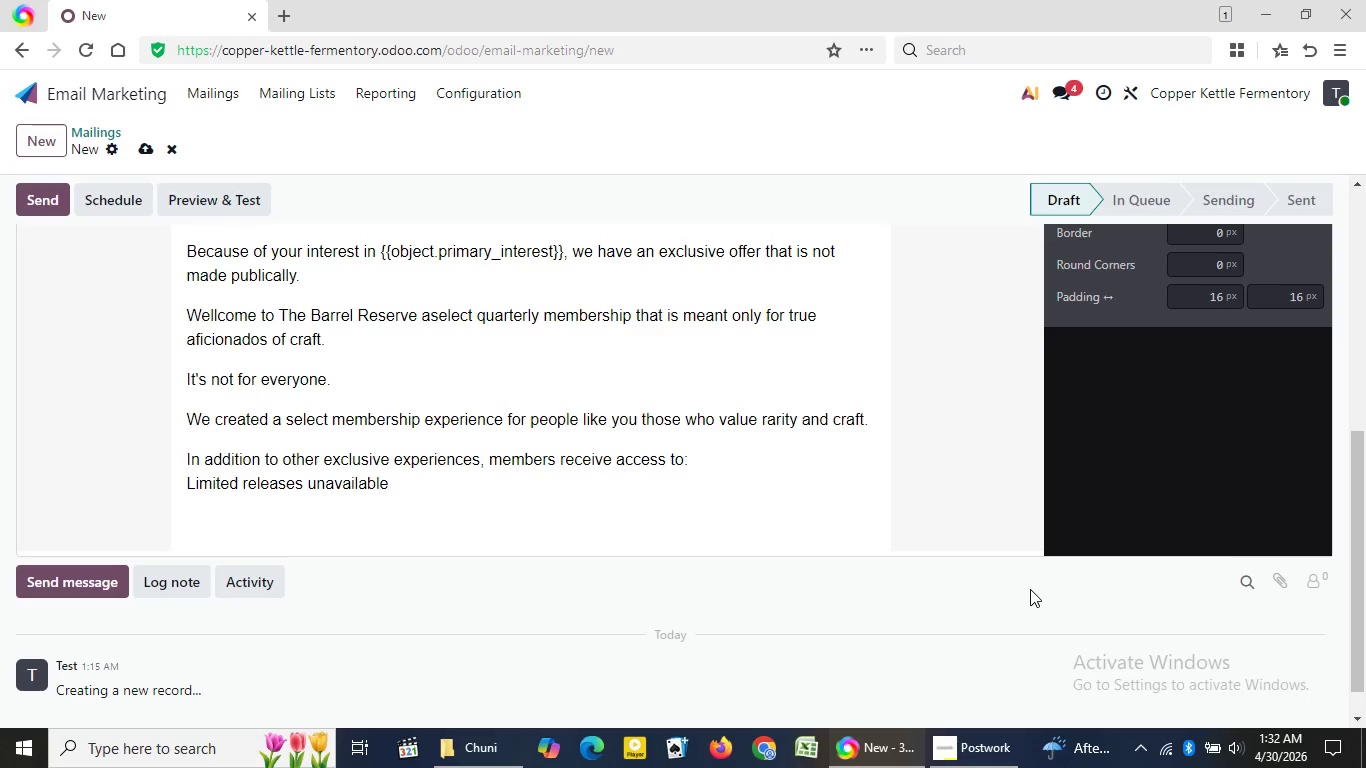 
wait(6.67)
 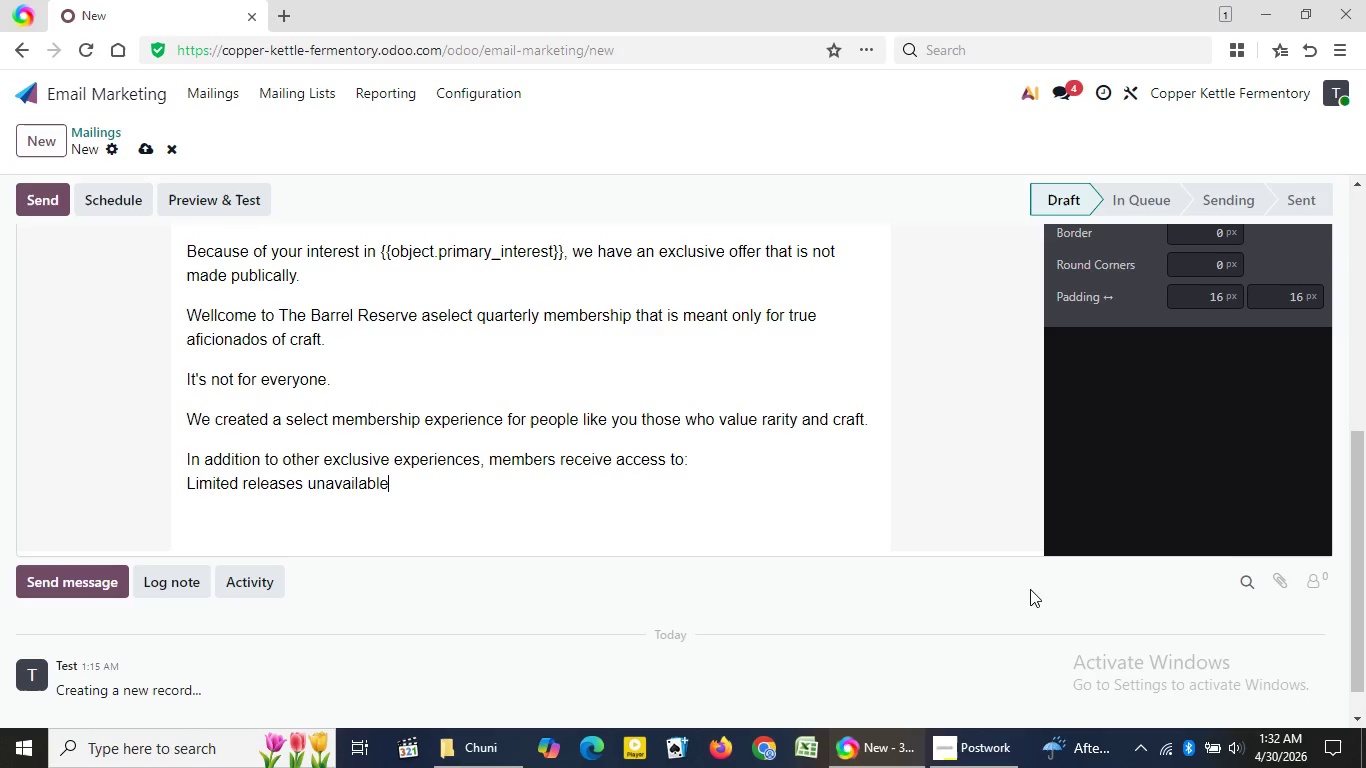 
type( to the gener)
 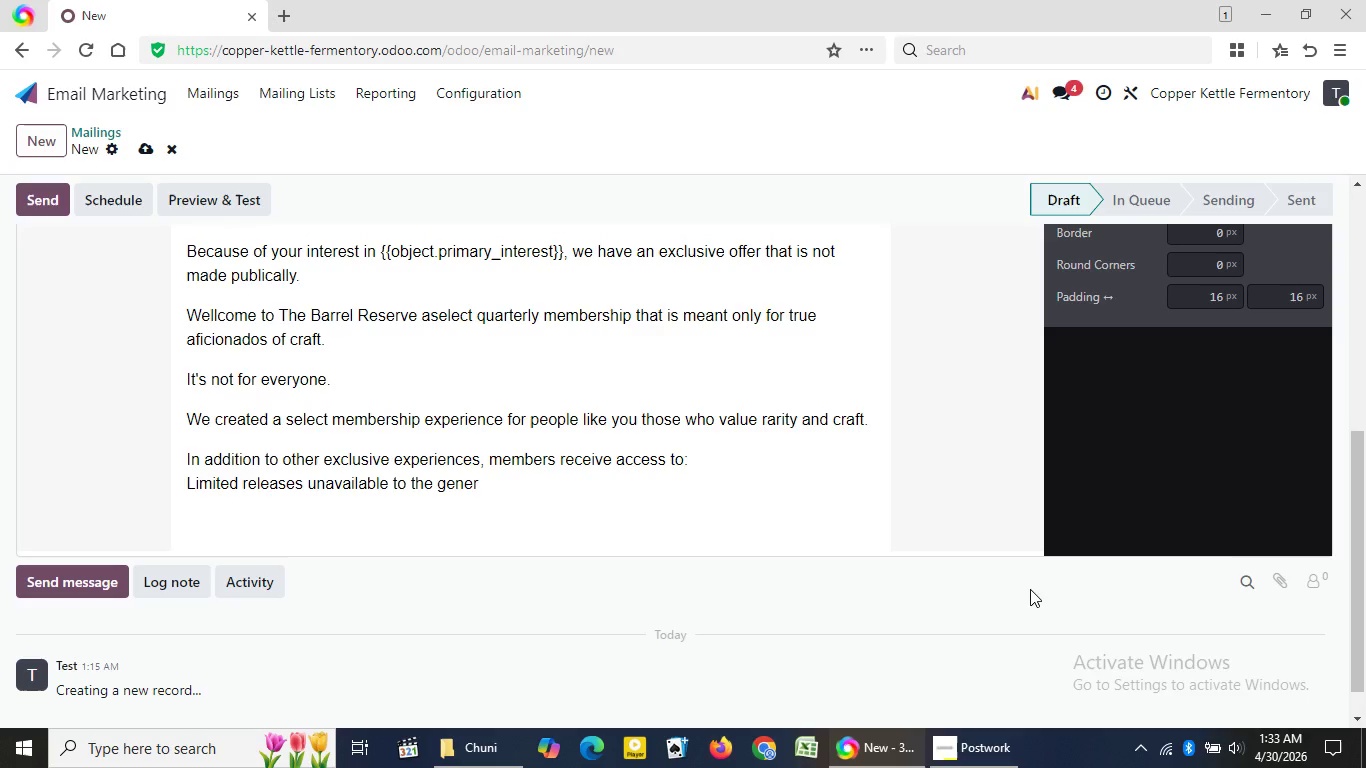 
wait(5.3)
 